 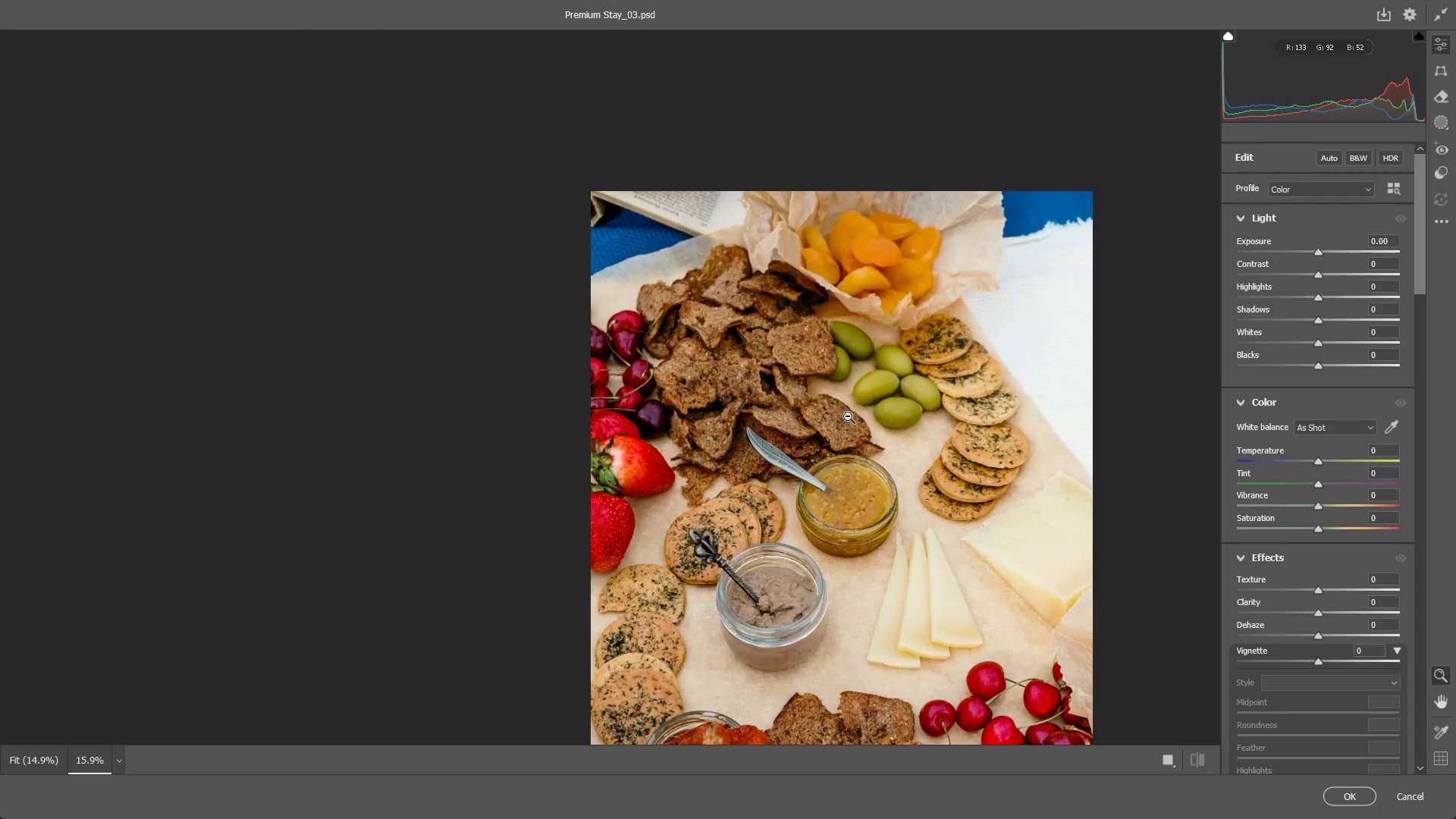 
left_click_drag(start_coordinate=[890, 356], to_coordinate=[915, 363])
 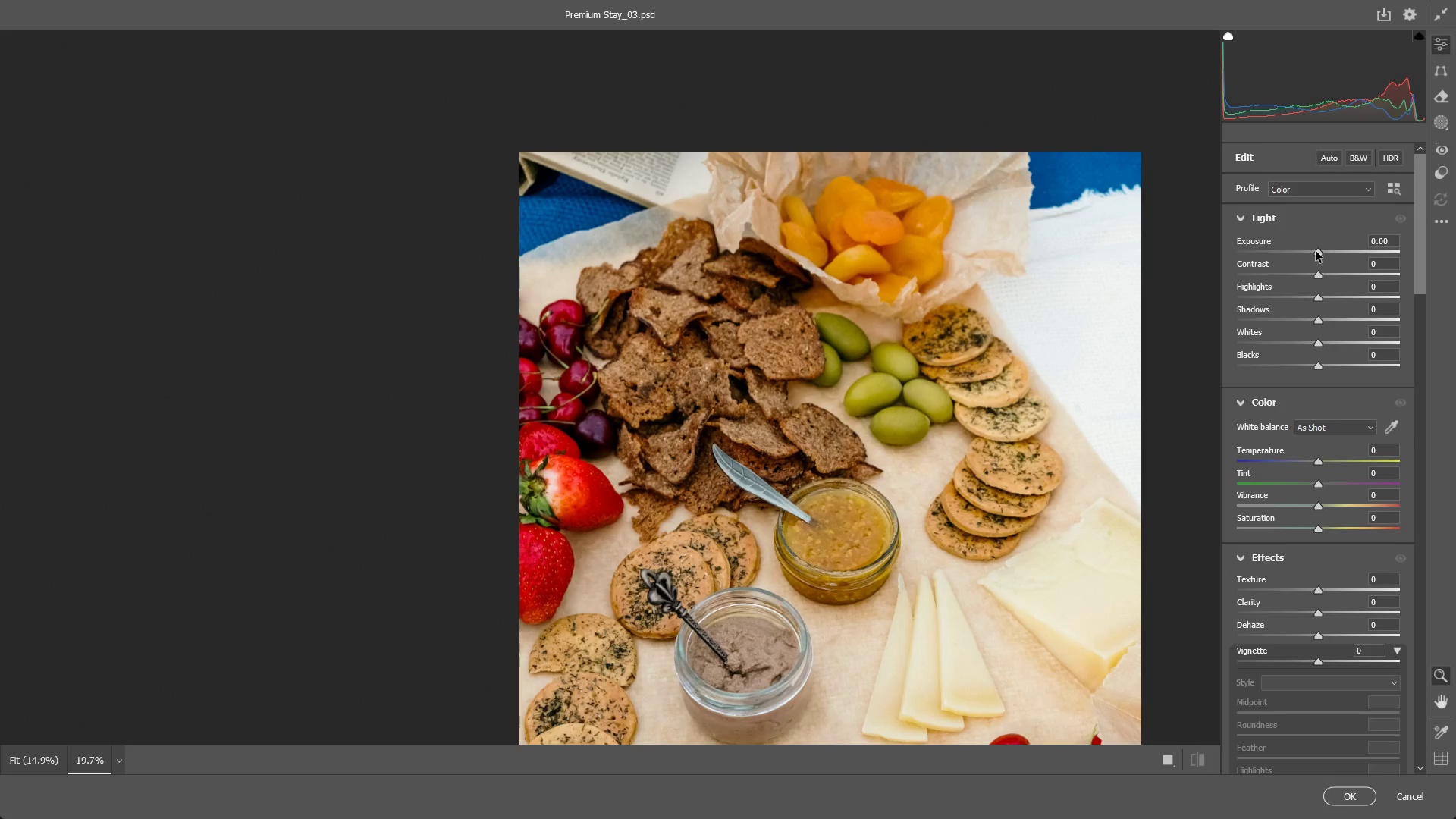 
left_click_drag(start_coordinate=[1318, 251], to_coordinate=[1322, 253])
 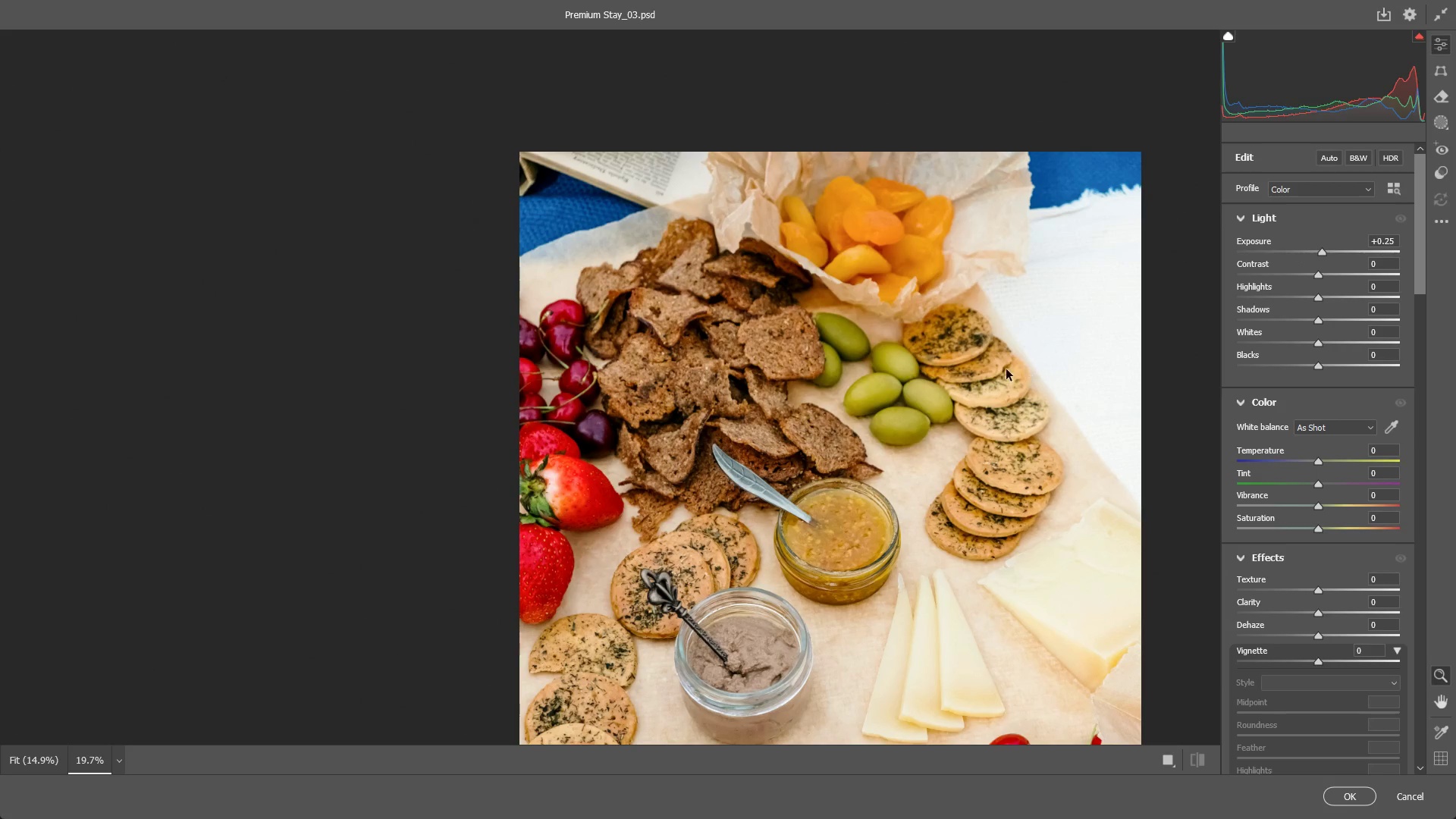 
left_click_drag(start_coordinate=[998, 369], to_coordinate=[952, 373])
 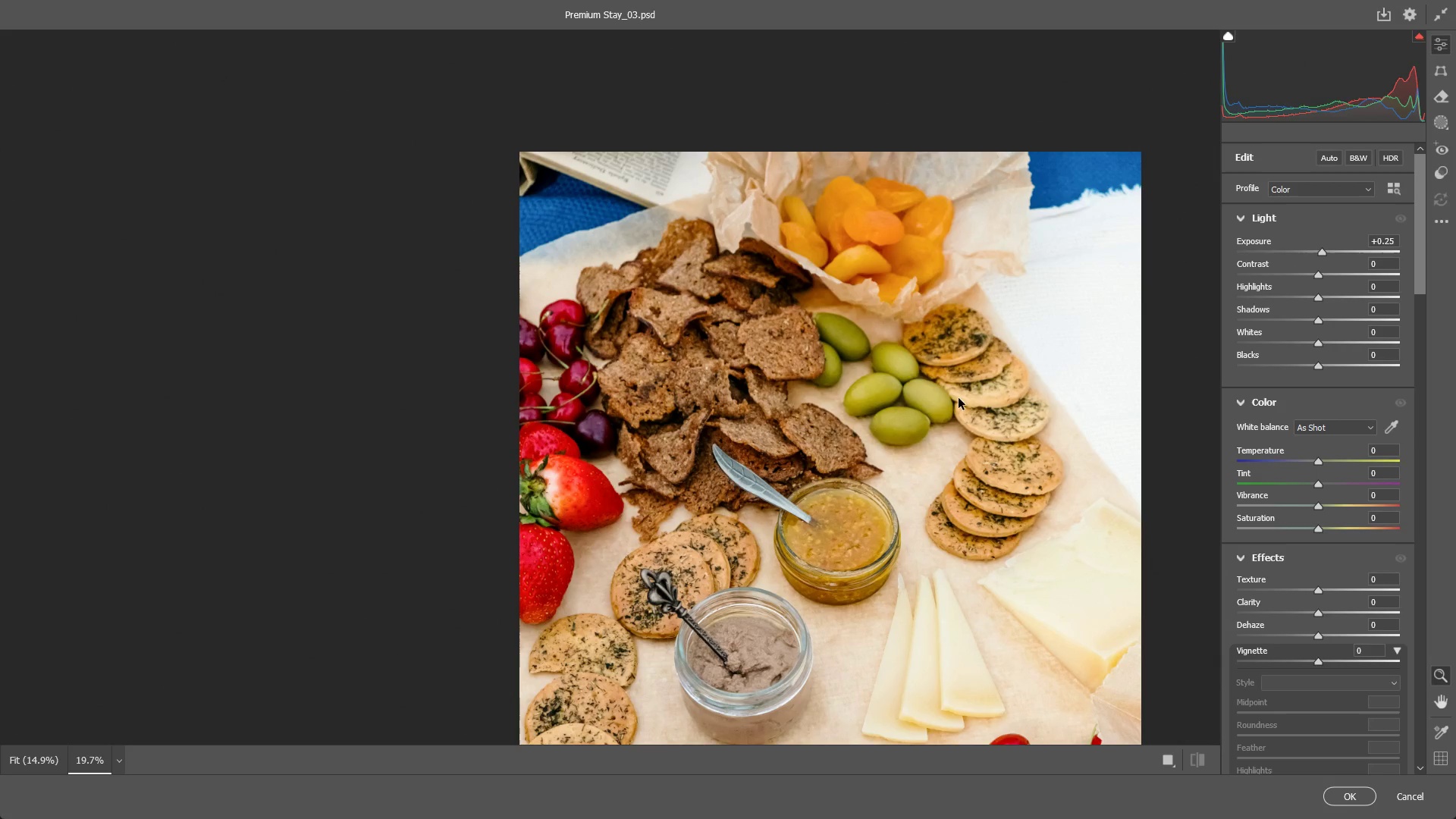 
scroll: coordinate [959, 398], scroll_direction: down, amount: 4.0
 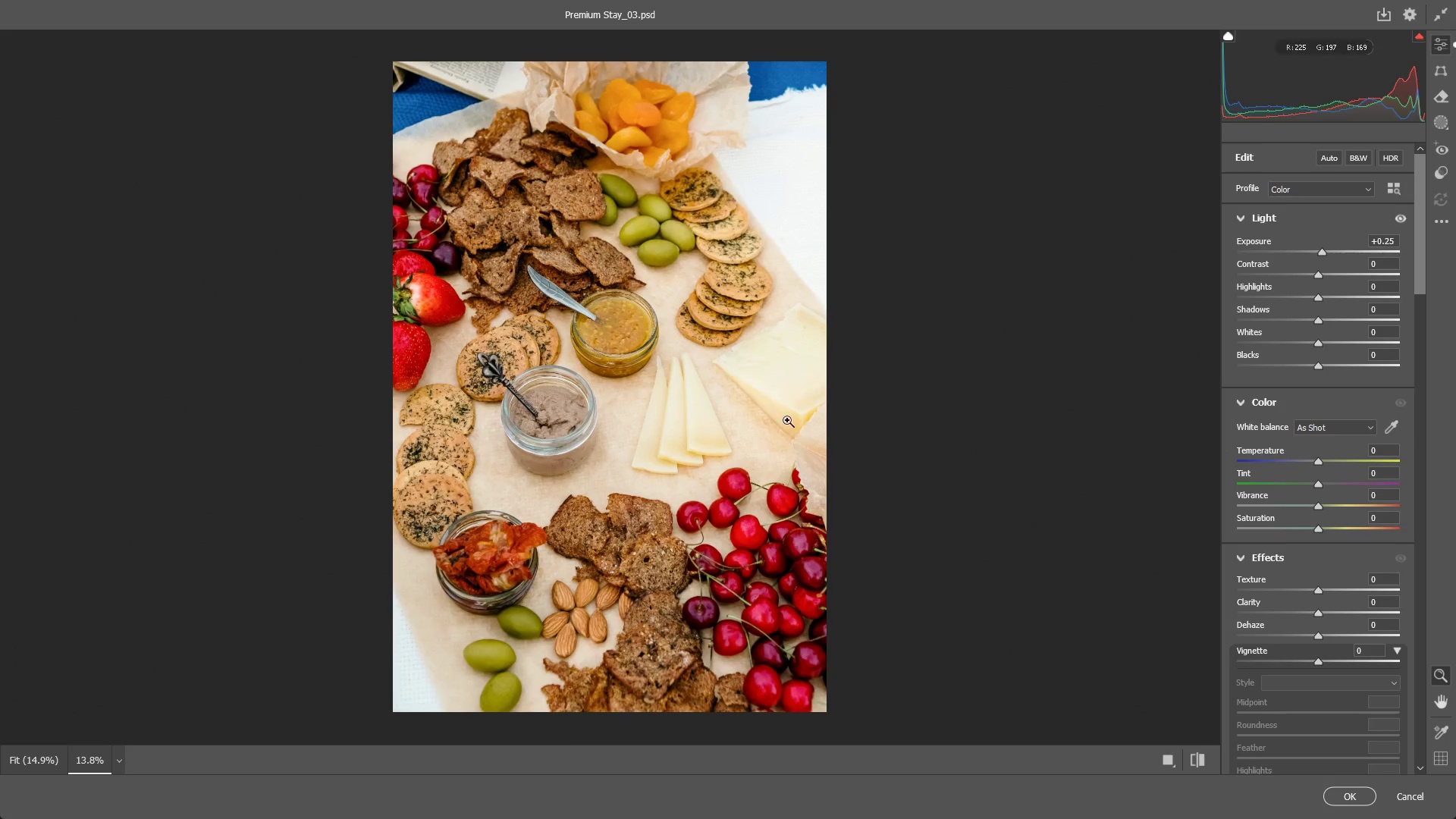 
left_click_drag(start_coordinate=[739, 395], to_coordinate=[733, 397])
 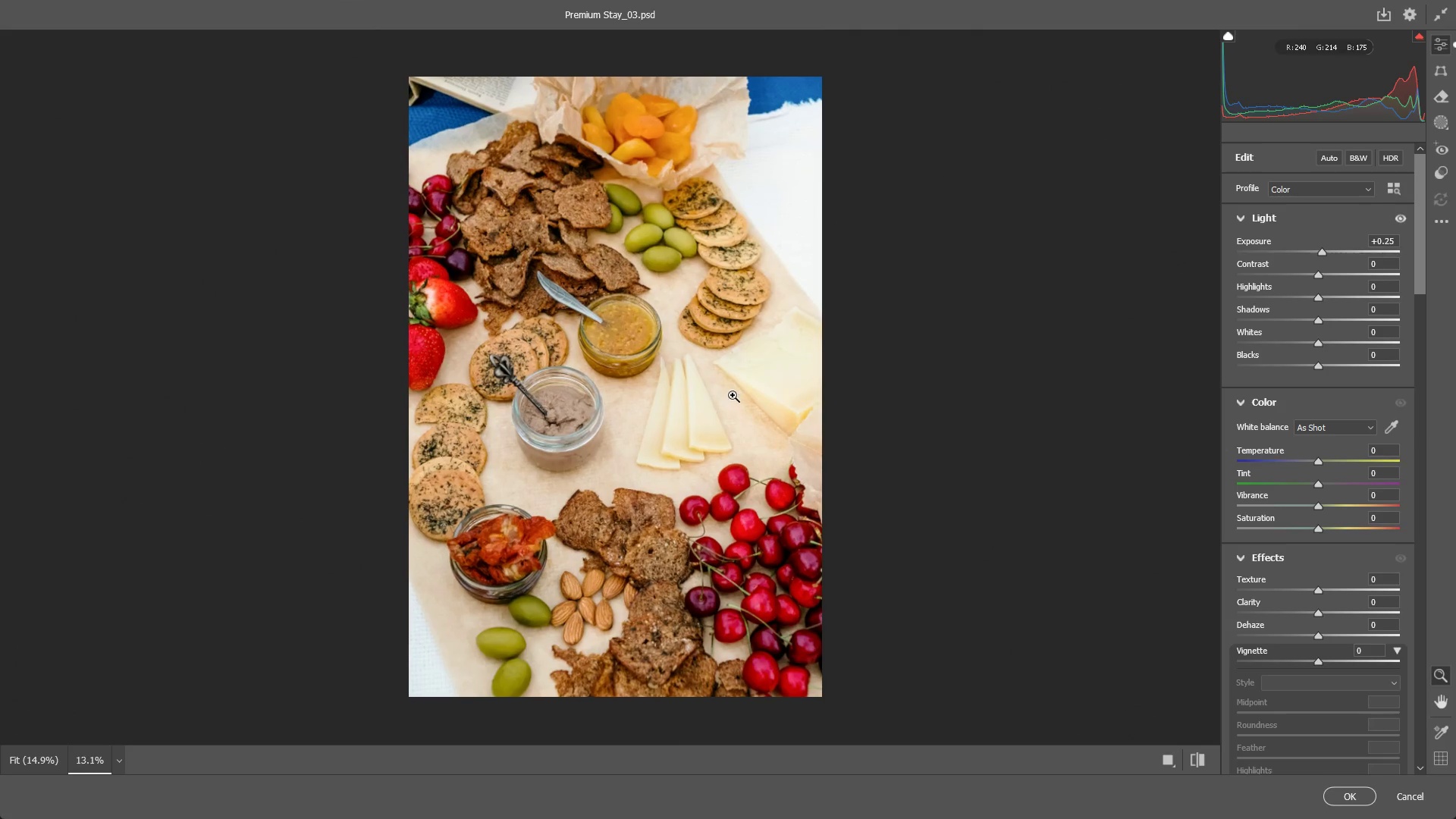 
hold_key(key=Space, duration=0.39)
 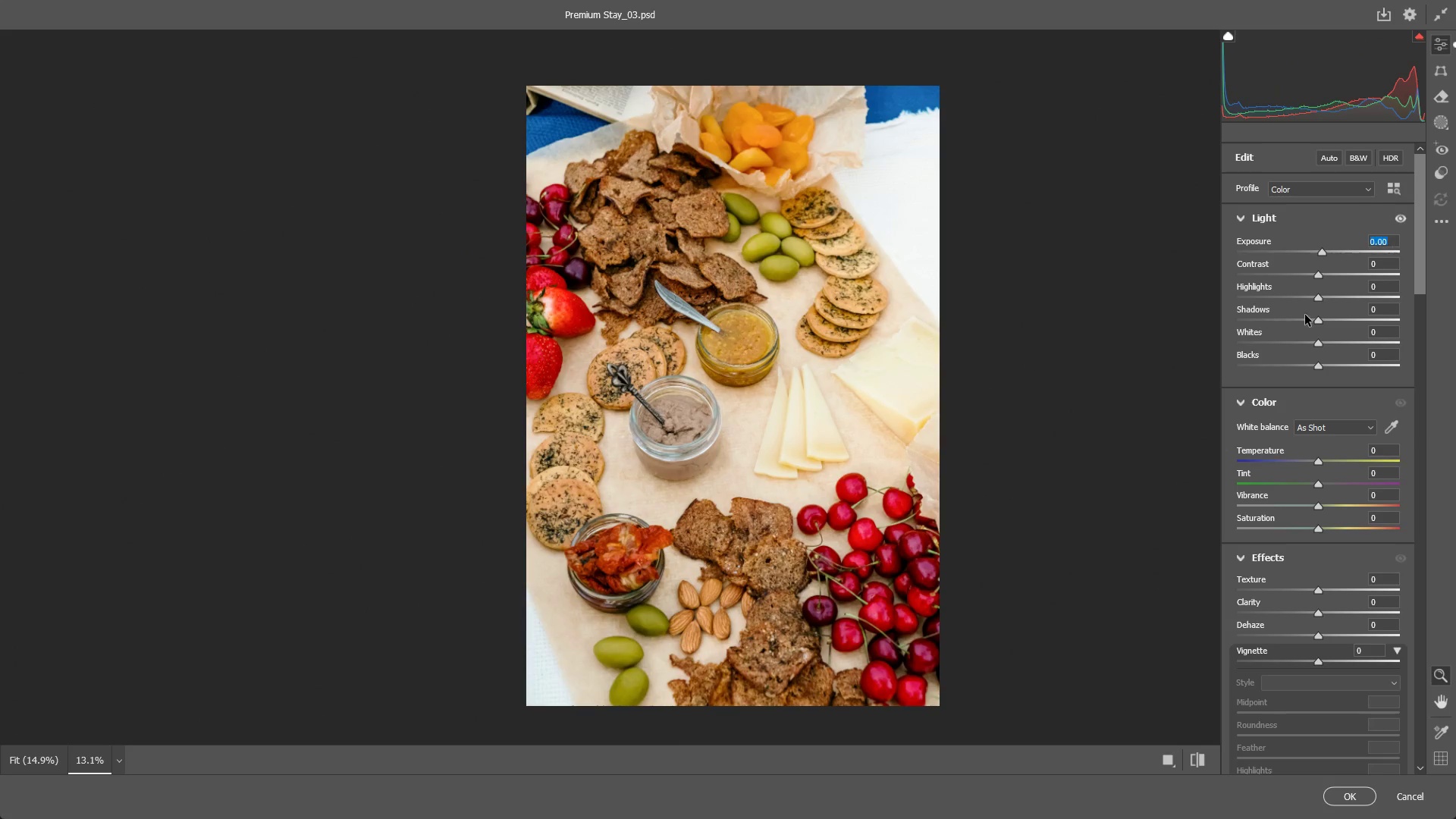 
left_click_drag(start_coordinate=[723, 391], to_coordinate=[841, 400])
 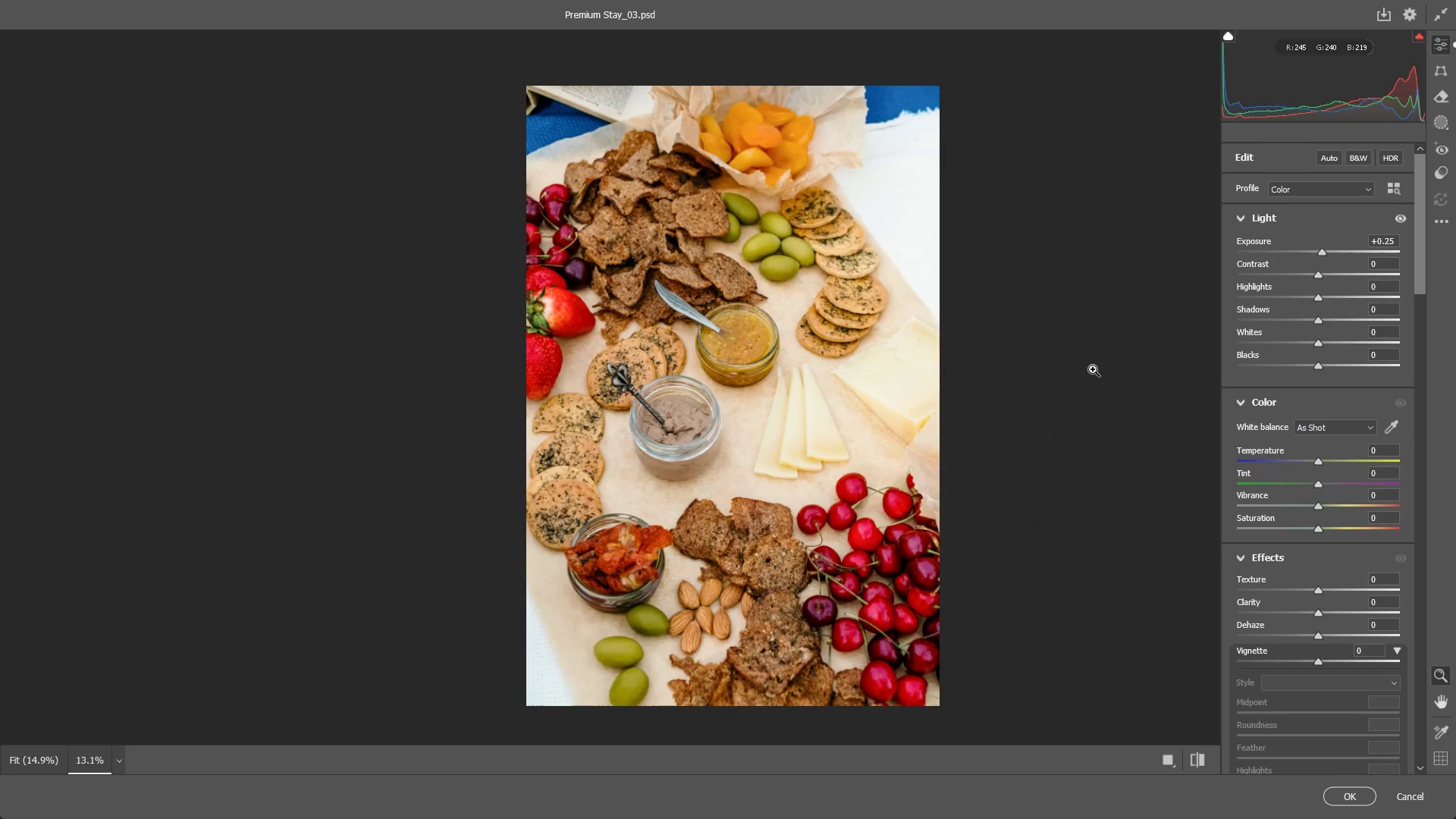 
key(Control+ControlLeft)
 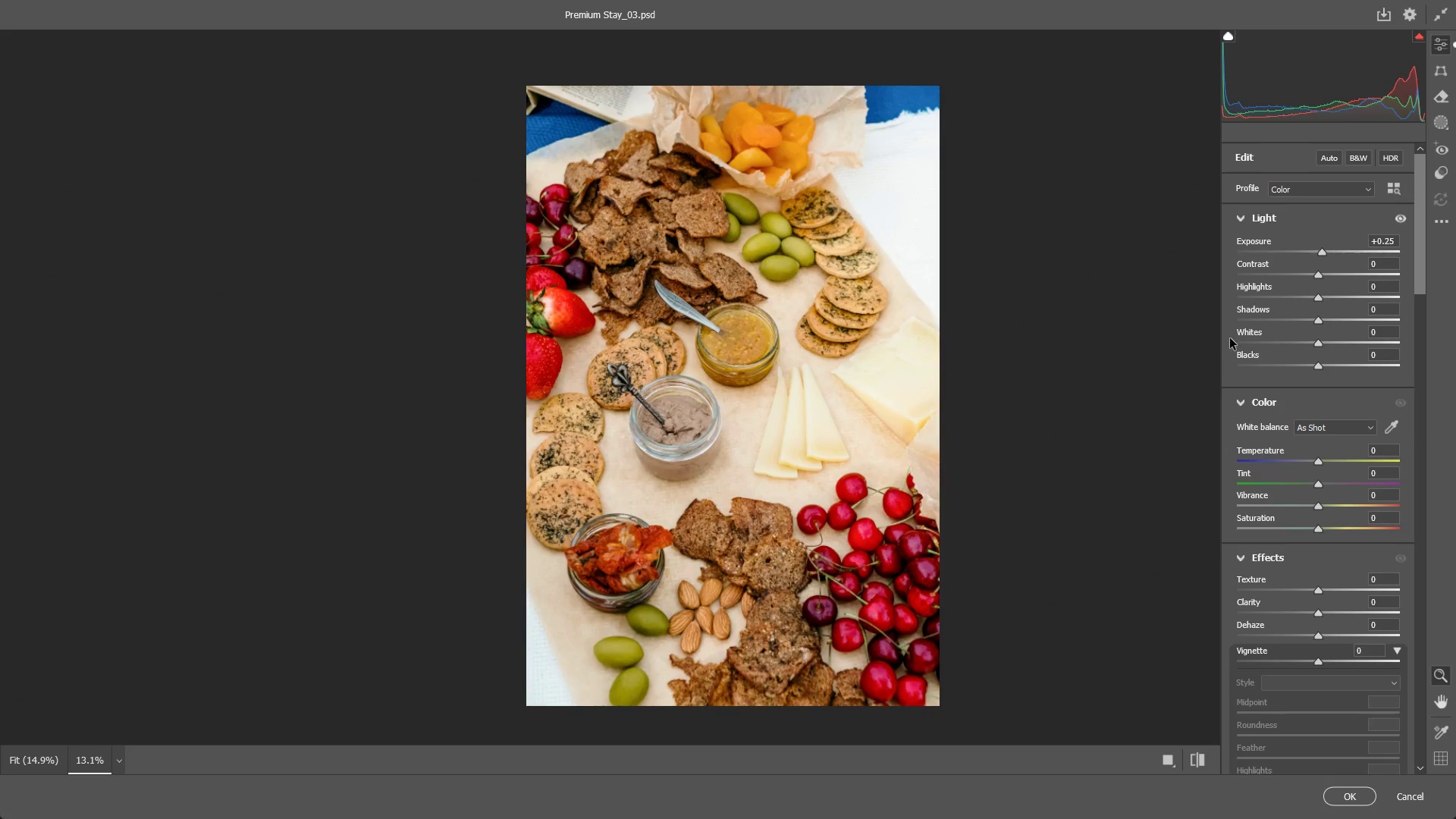 
key(Control+Z)
 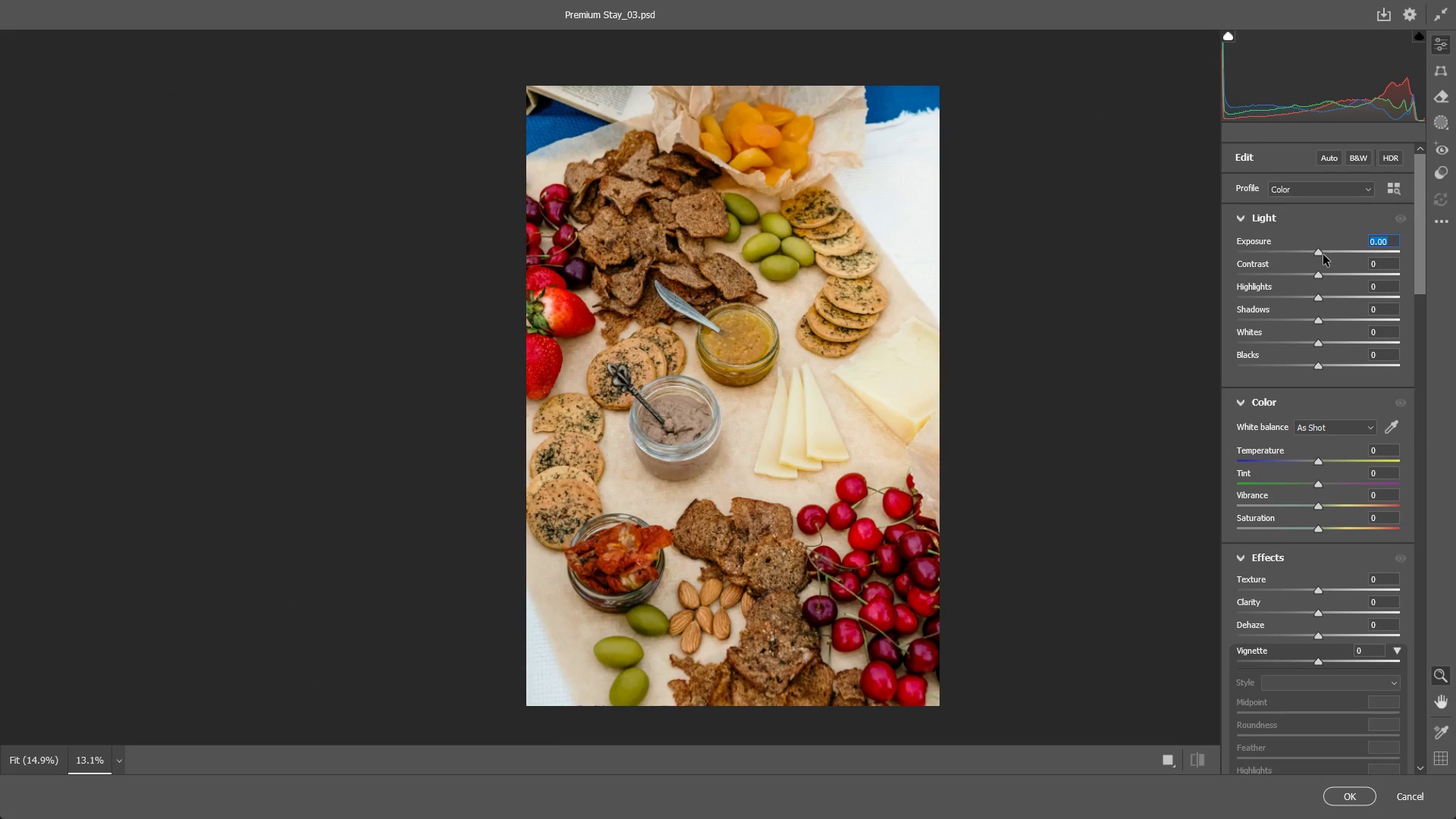 
left_click_drag(start_coordinate=[1322, 255], to_coordinate=[1310, 250])
 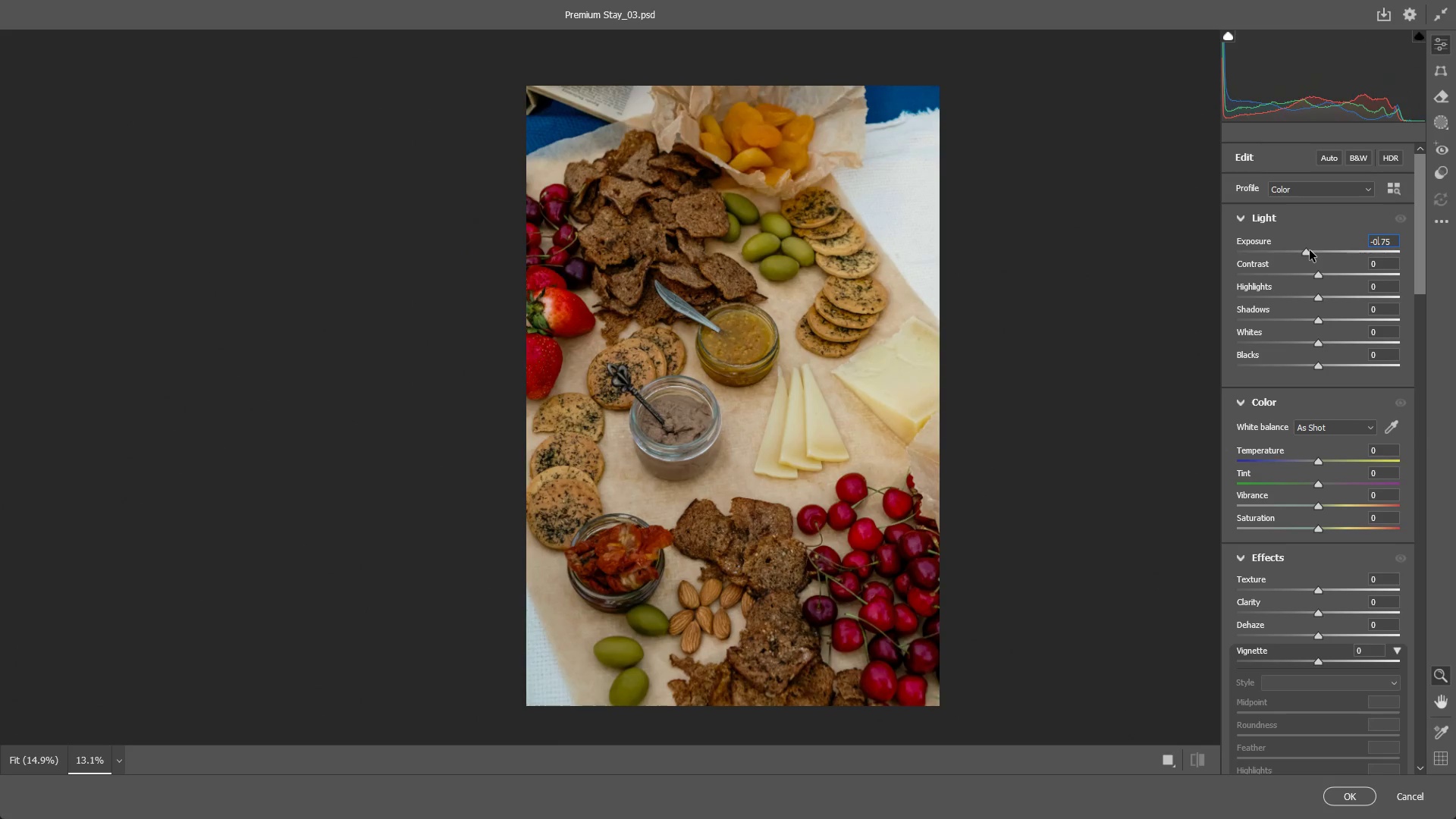 
key(Control+ControlLeft)
 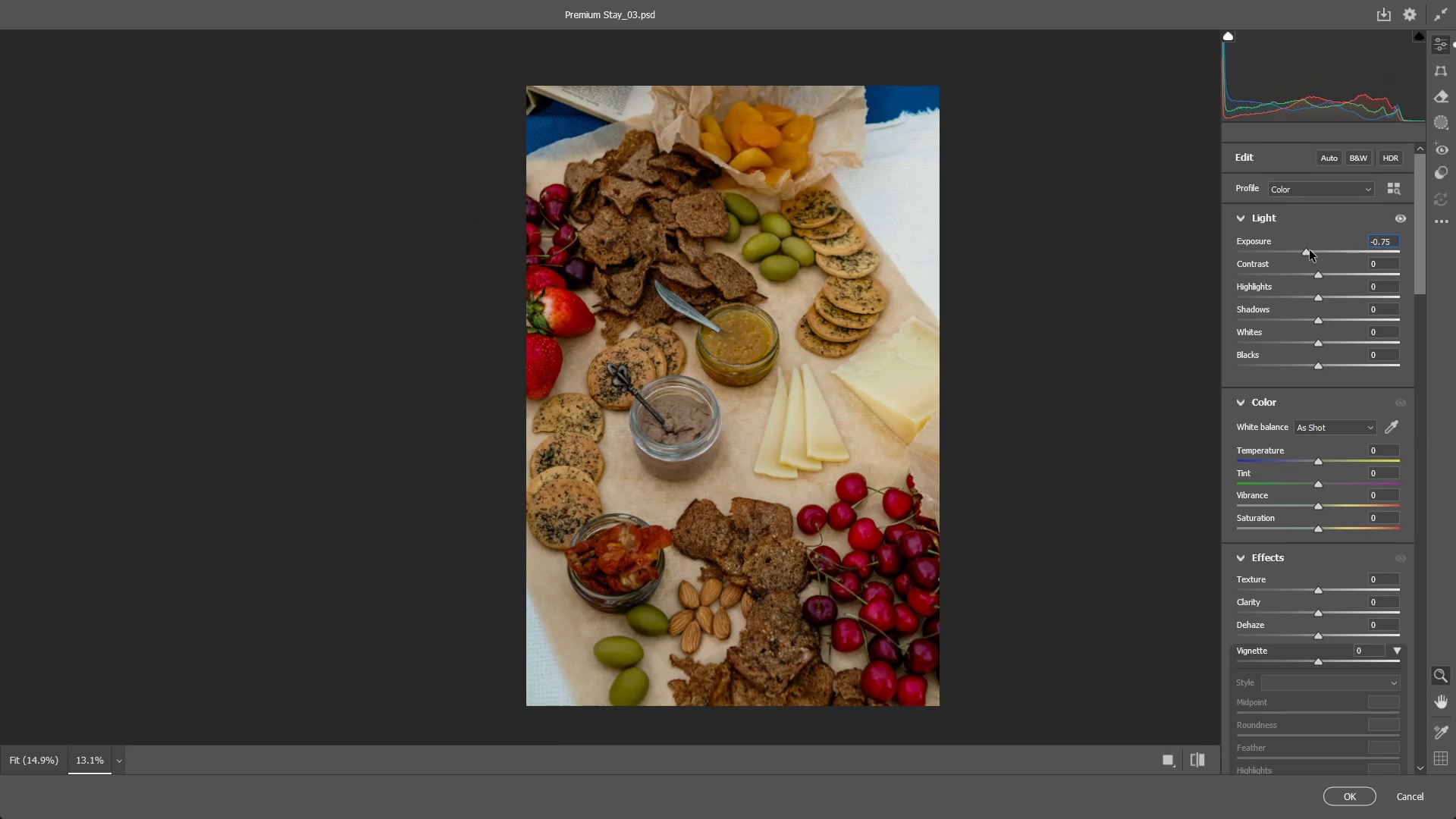 
key(Control+Z)
 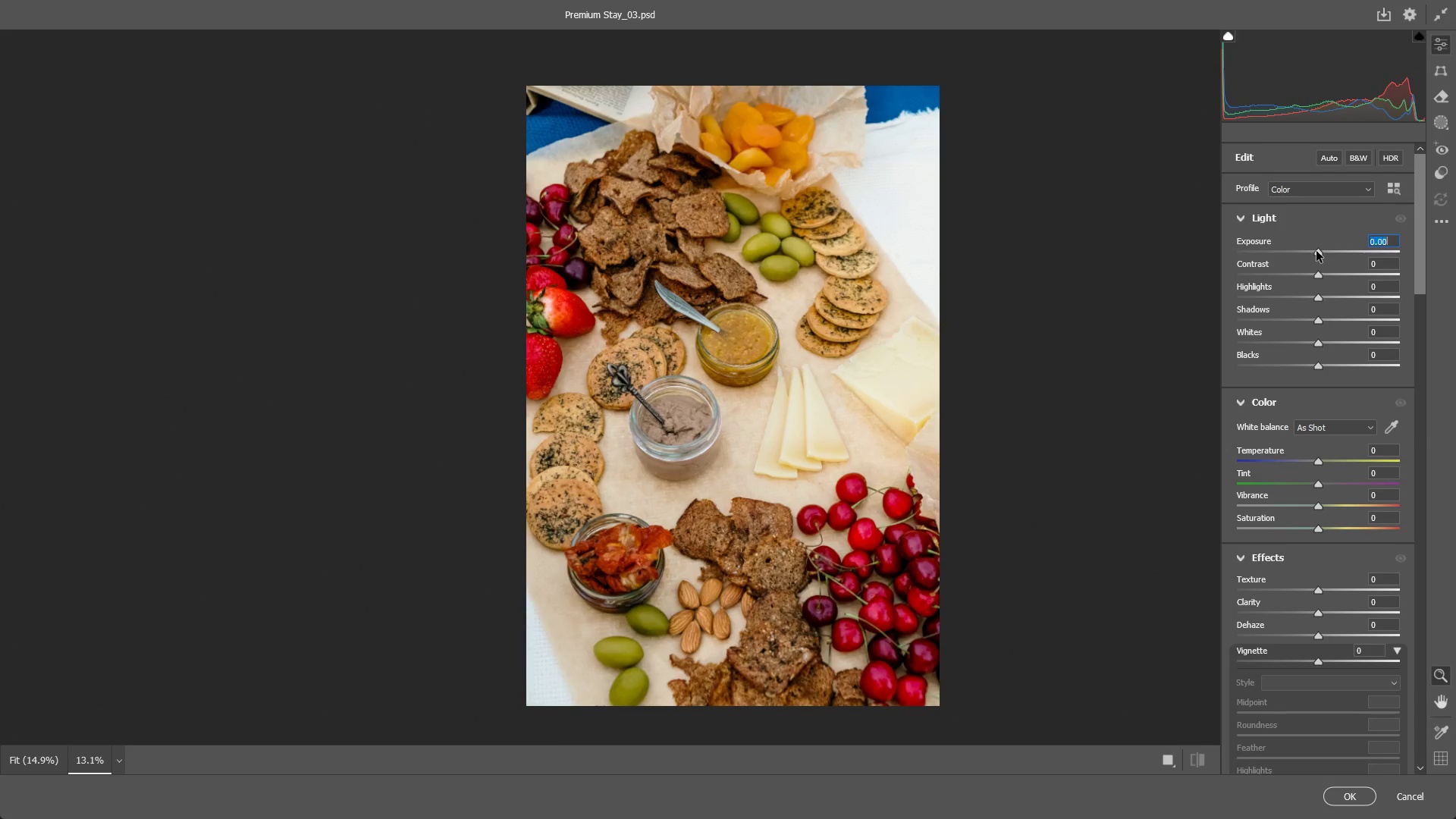 
left_click_drag(start_coordinate=[1316, 251], to_coordinate=[1312, 251])
 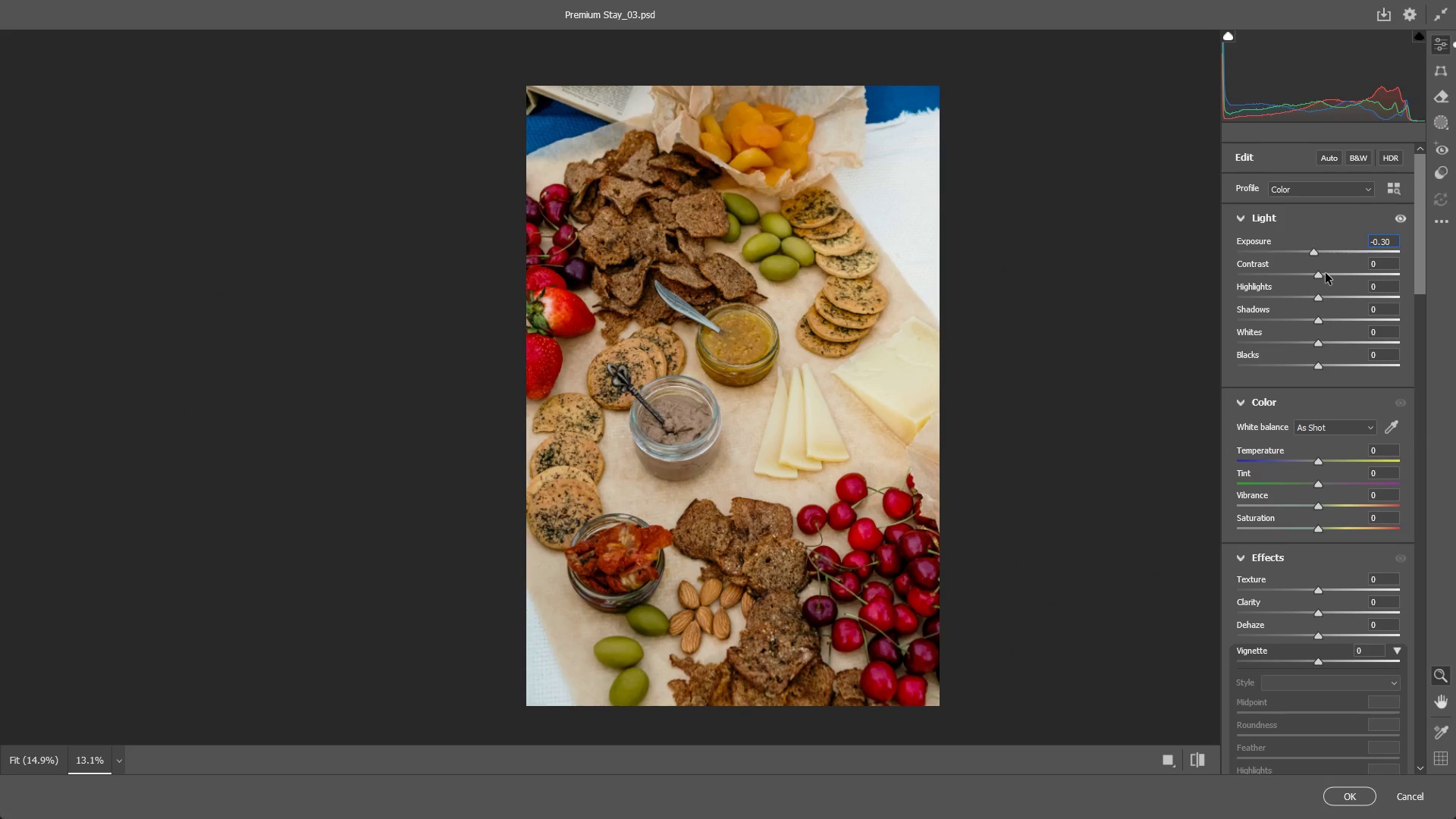 
left_click_drag(start_coordinate=[1316, 276], to_coordinate=[1335, 277])
 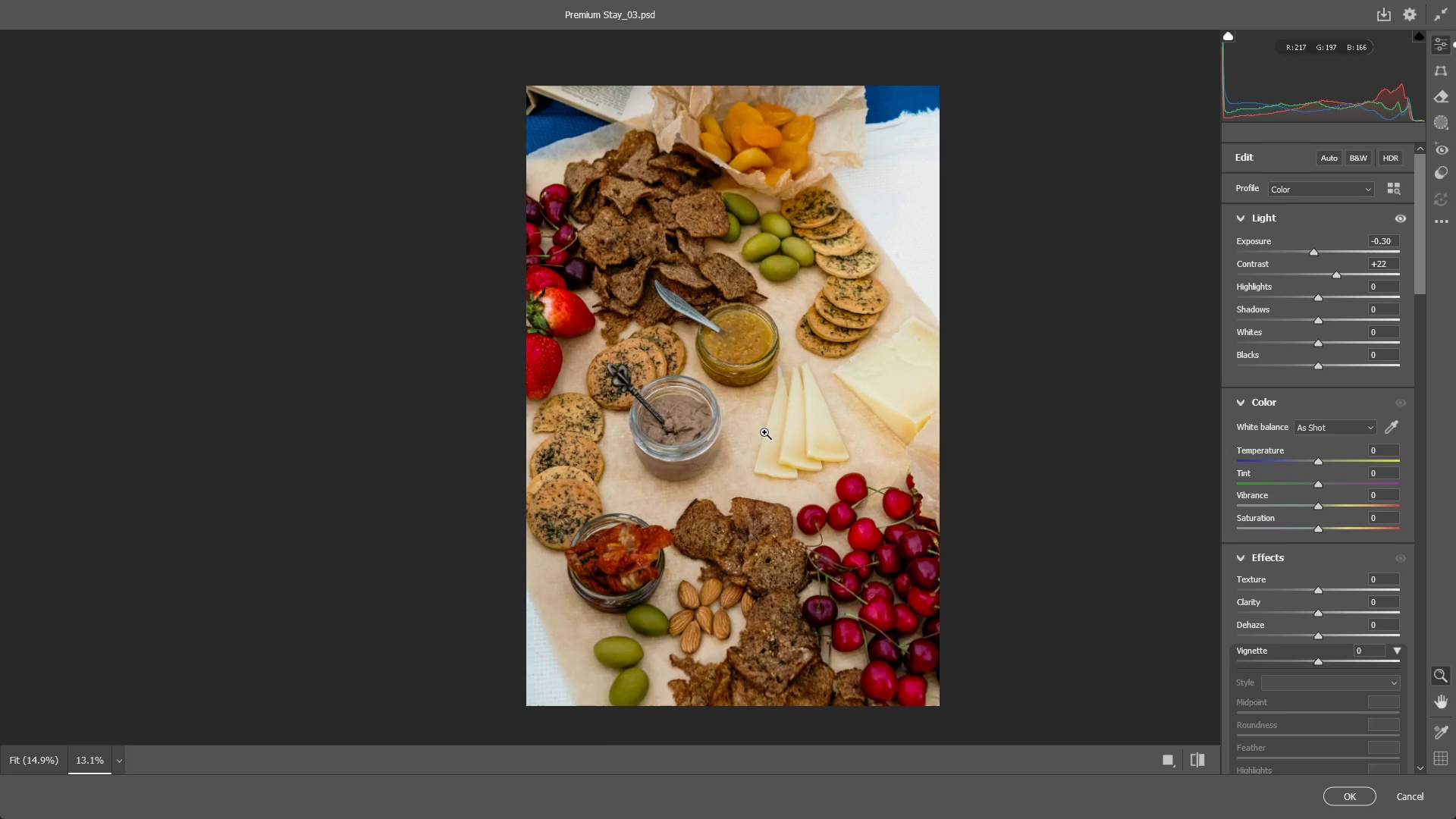 
left_click_drag(start_coordinate=[764, 431], to_coordinate=[758, 429])
 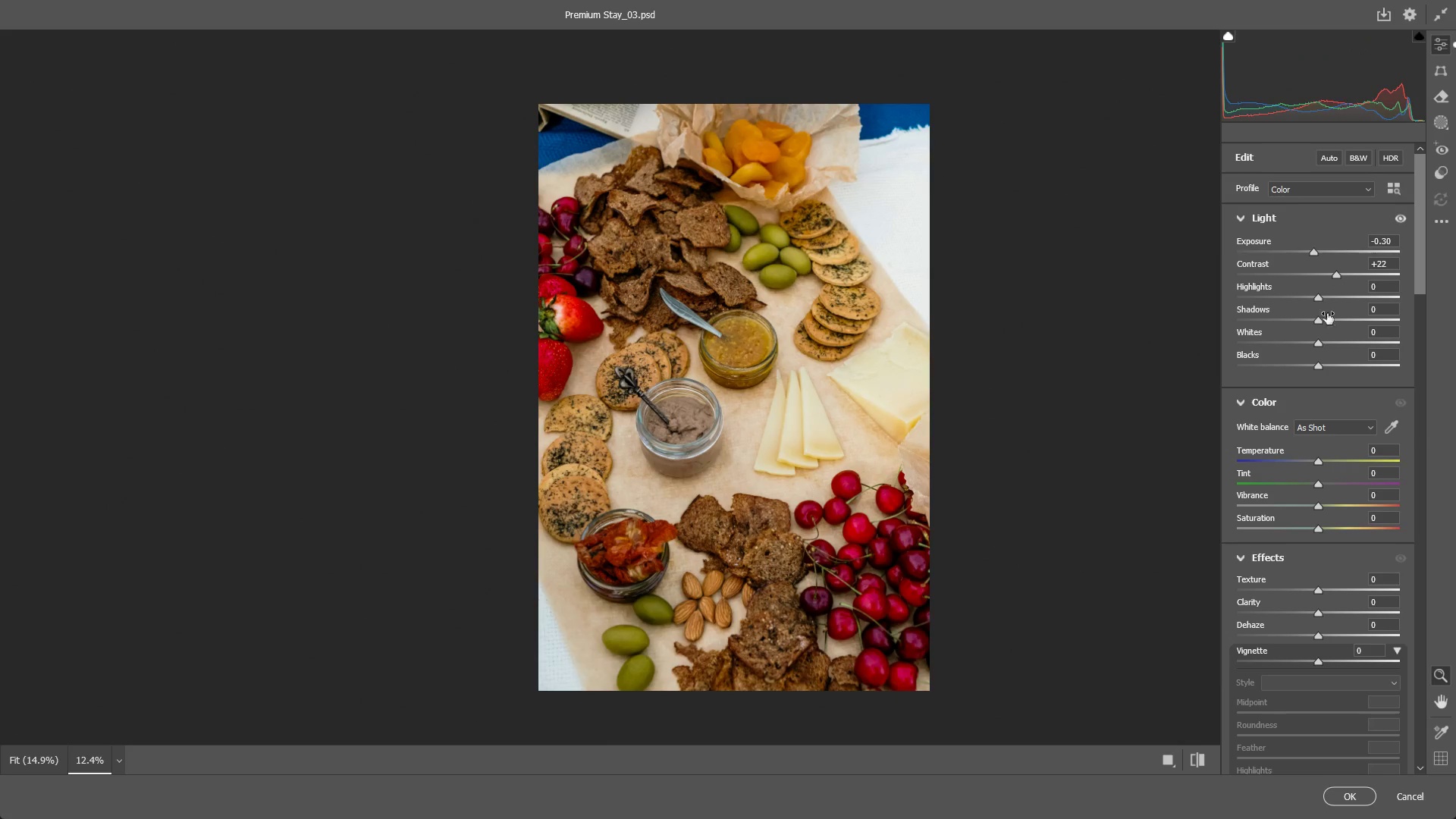 
left_click_drag(start_coordinate=[1315, 298], to_coordinate=[1204, 301])
 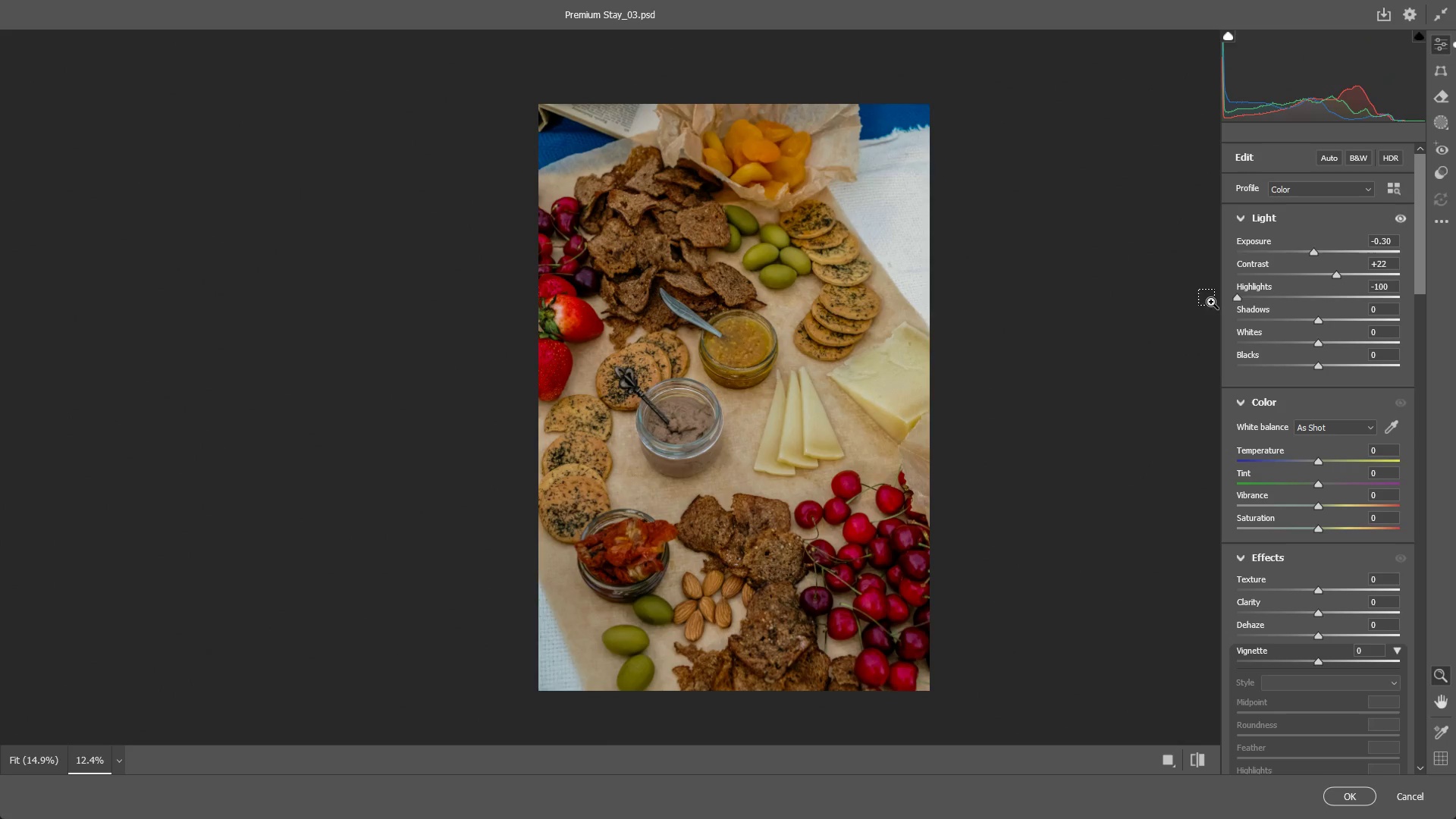 
key(Control+ControlLeft)
 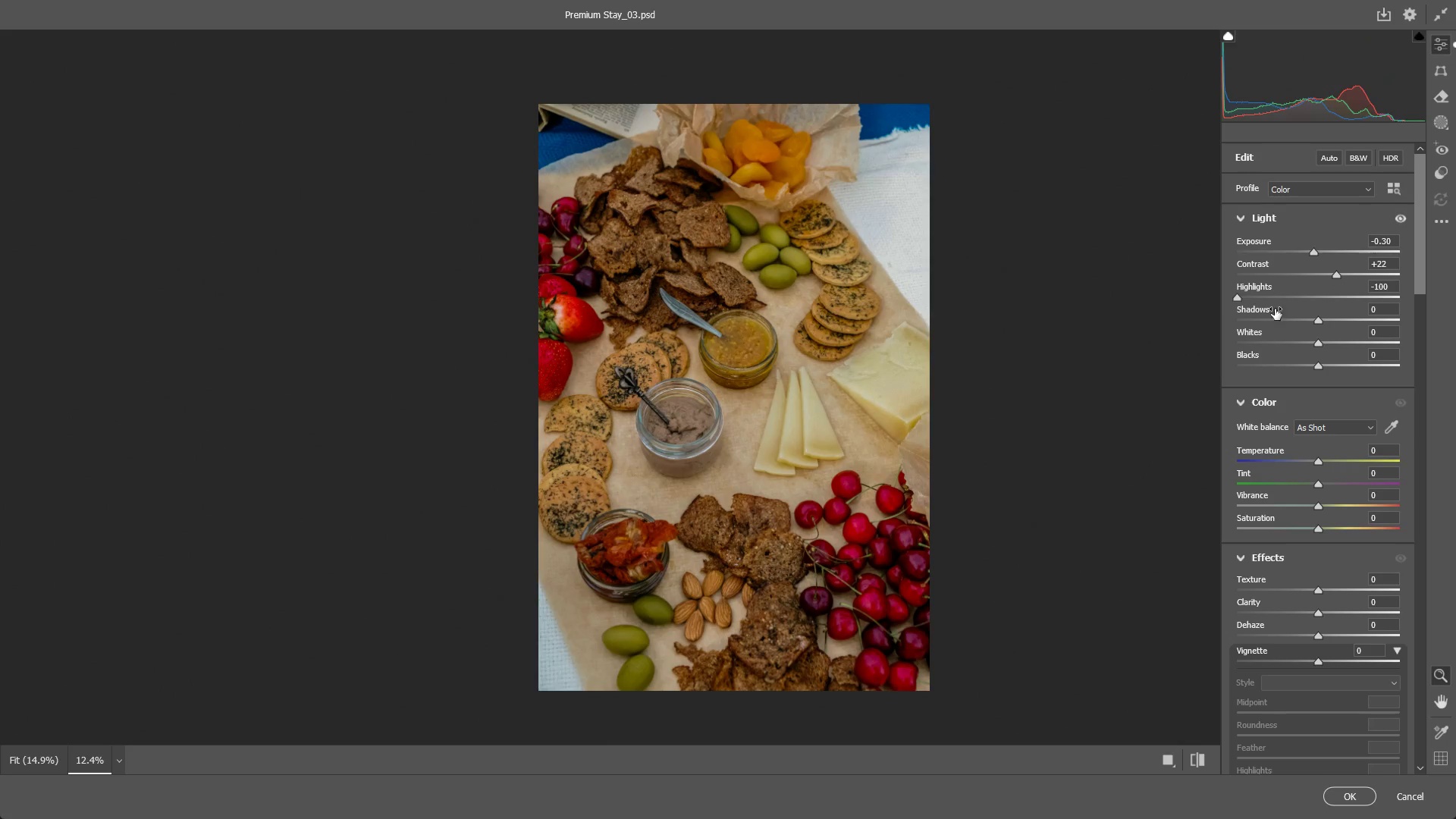 
key(Control+Z)
 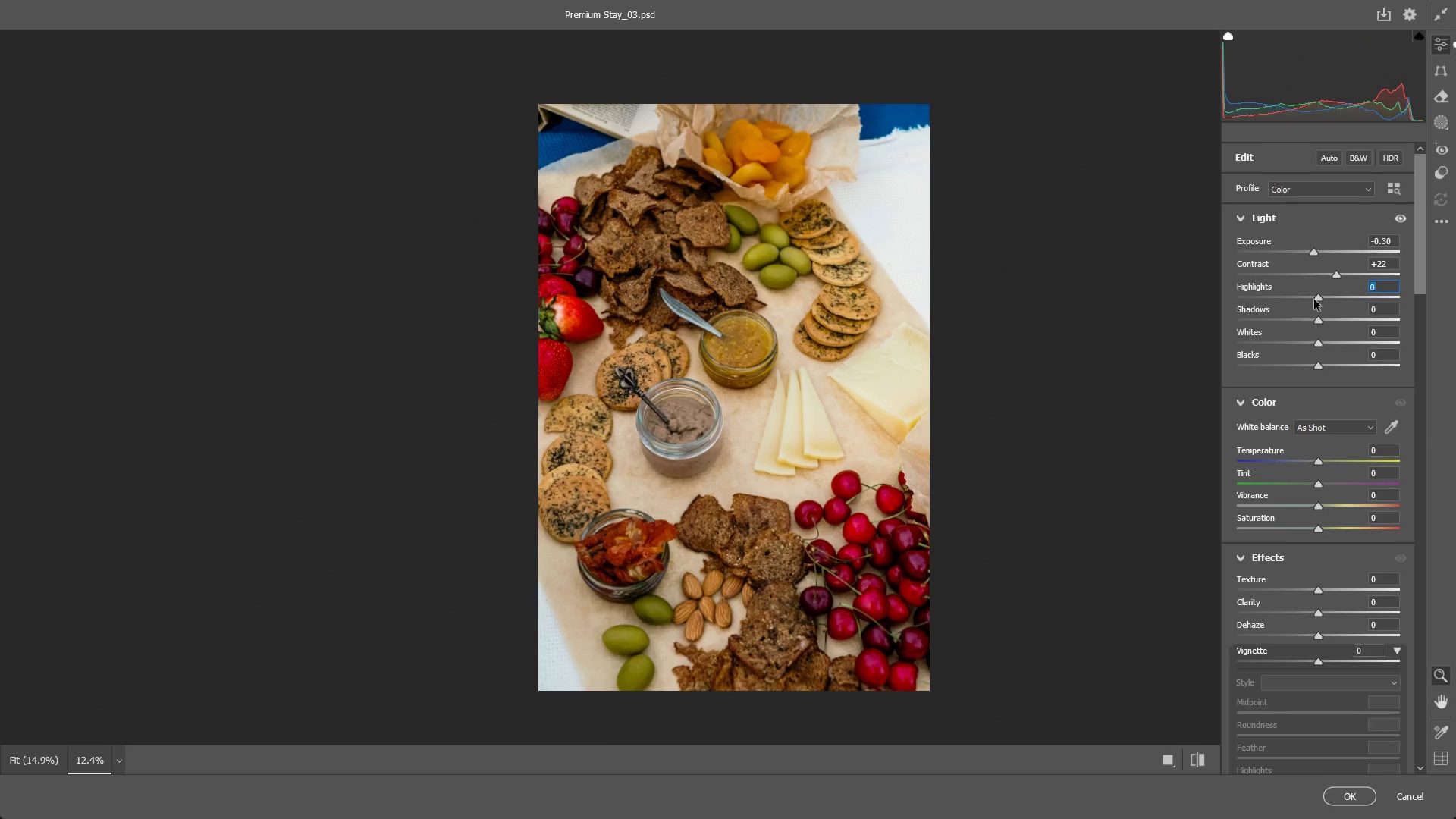 
left_click_drag(start_coordinate=[1314, 299], to_coordinate=[1307, 299])
 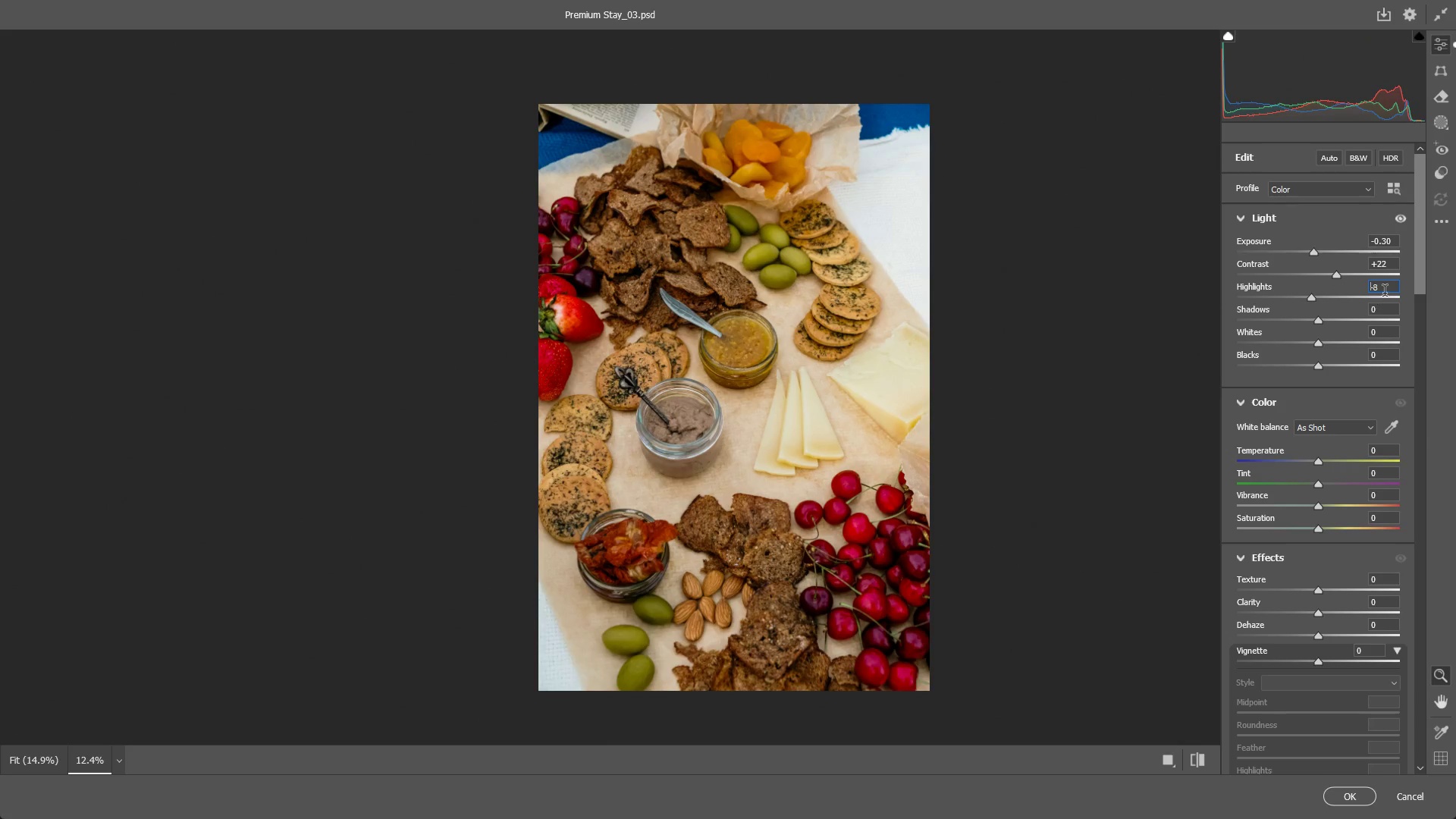 
left_click([1386, 292])
 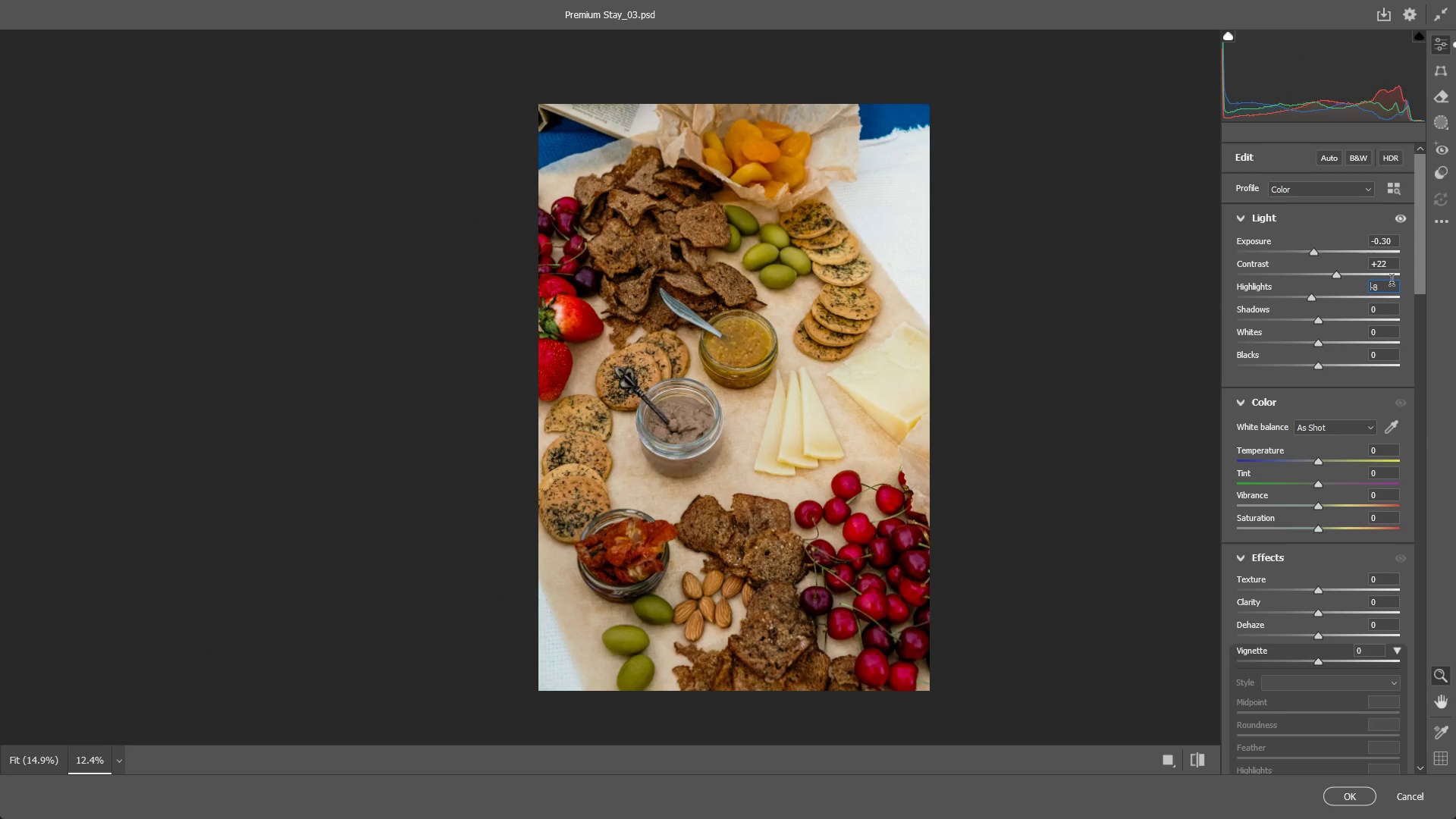 
key(ArrowRight)
 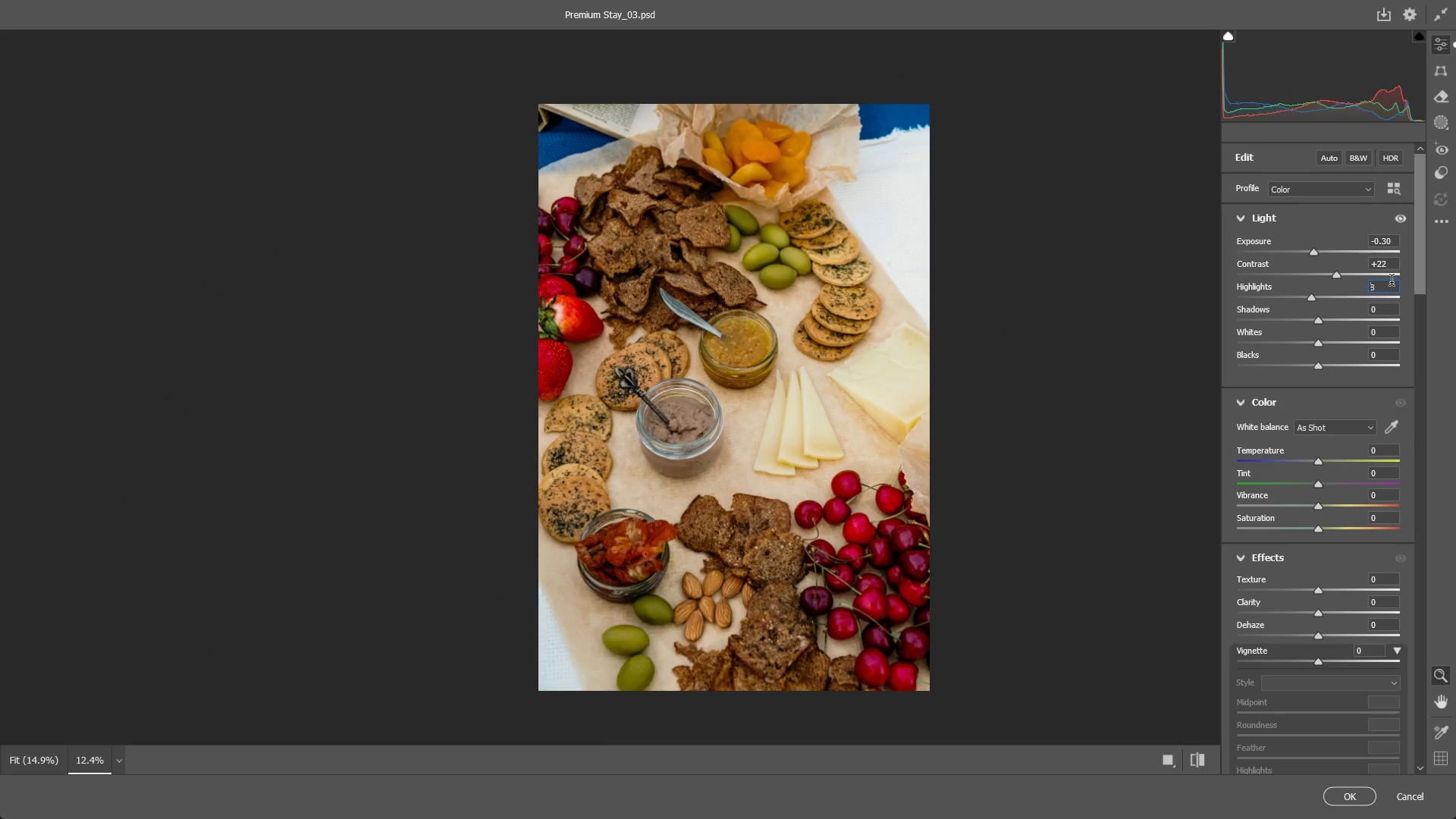 
key(Backspace)
 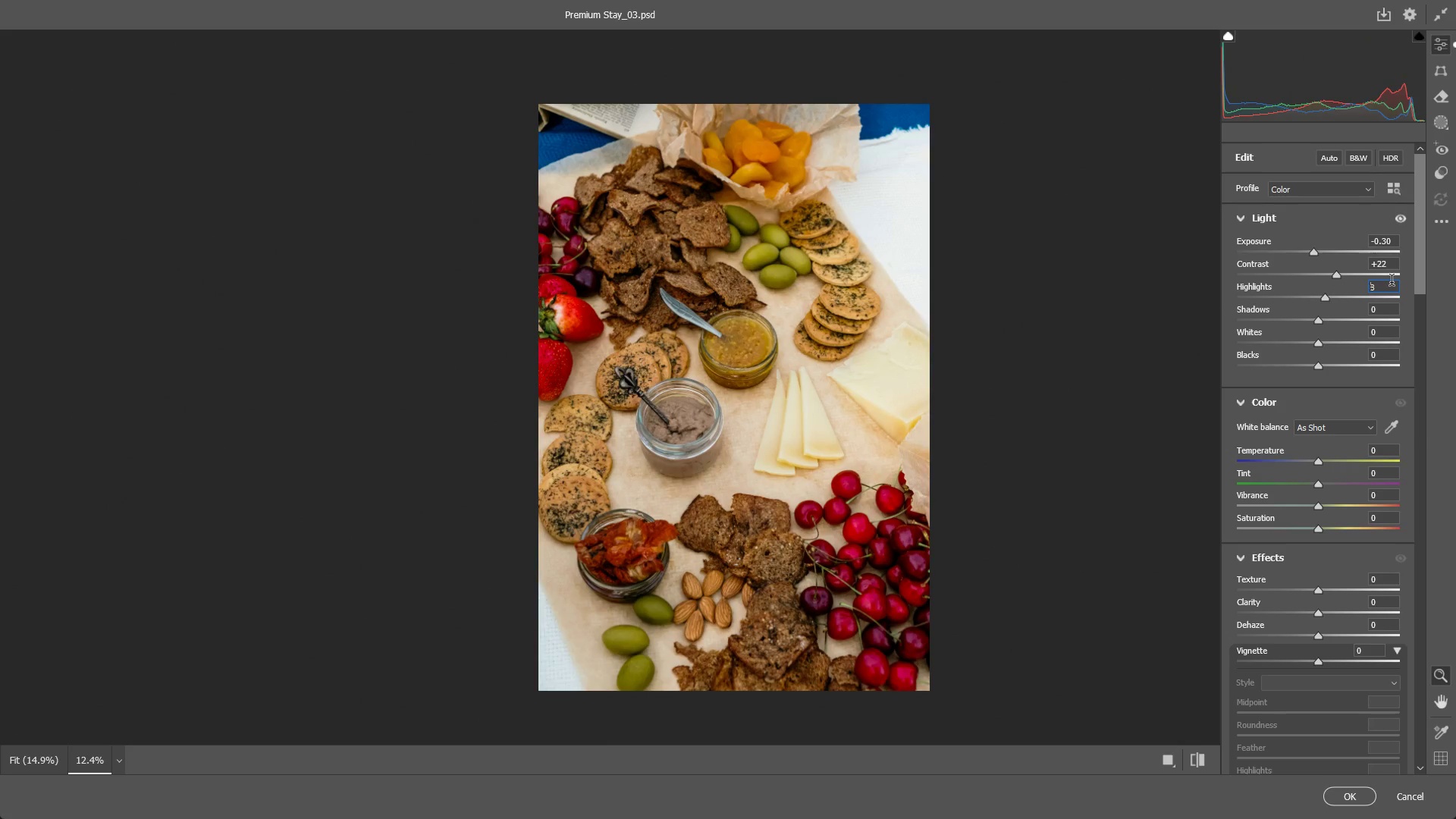 
key(Backspace)
 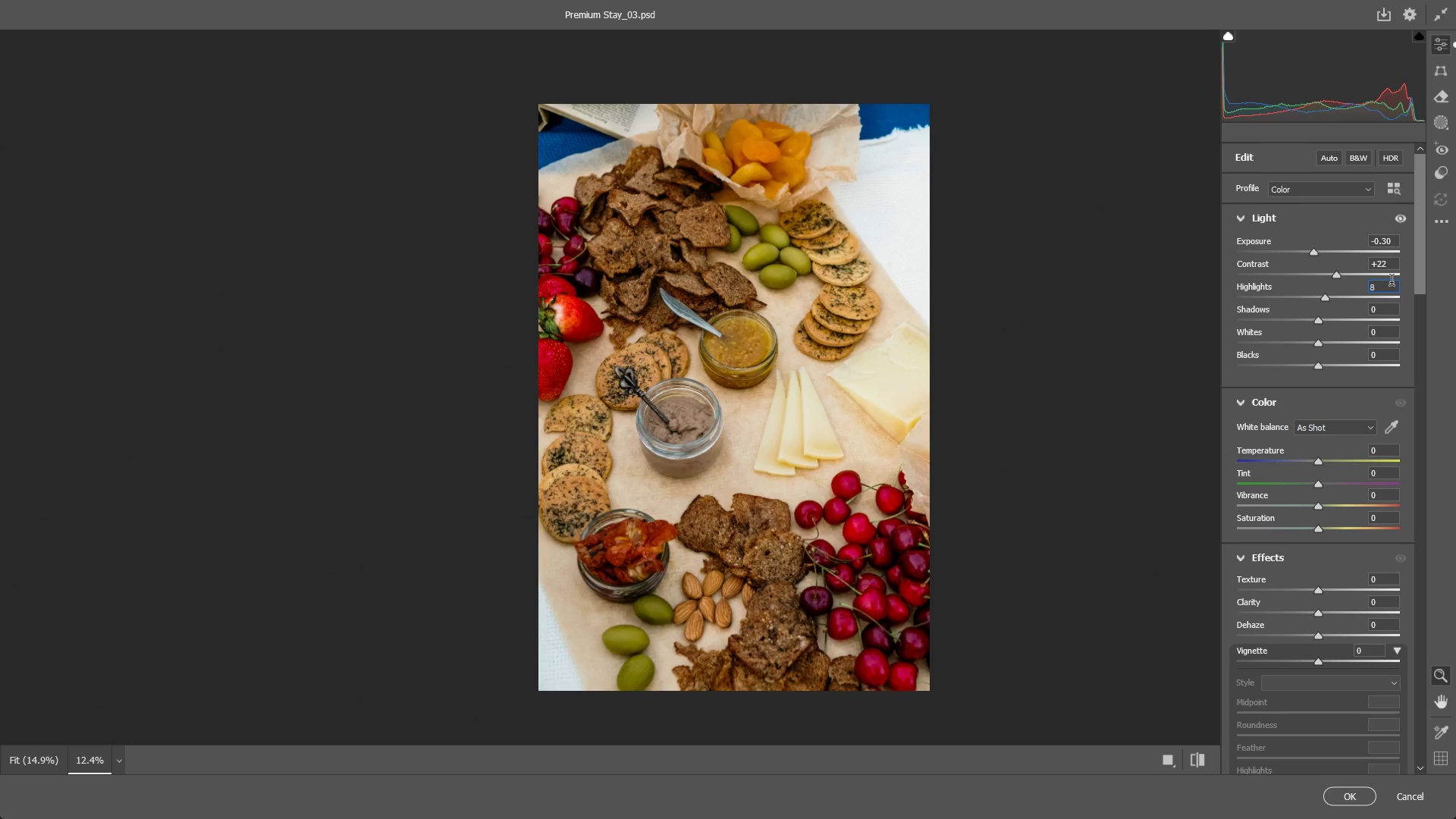 
key(Control+ControlLeft)
 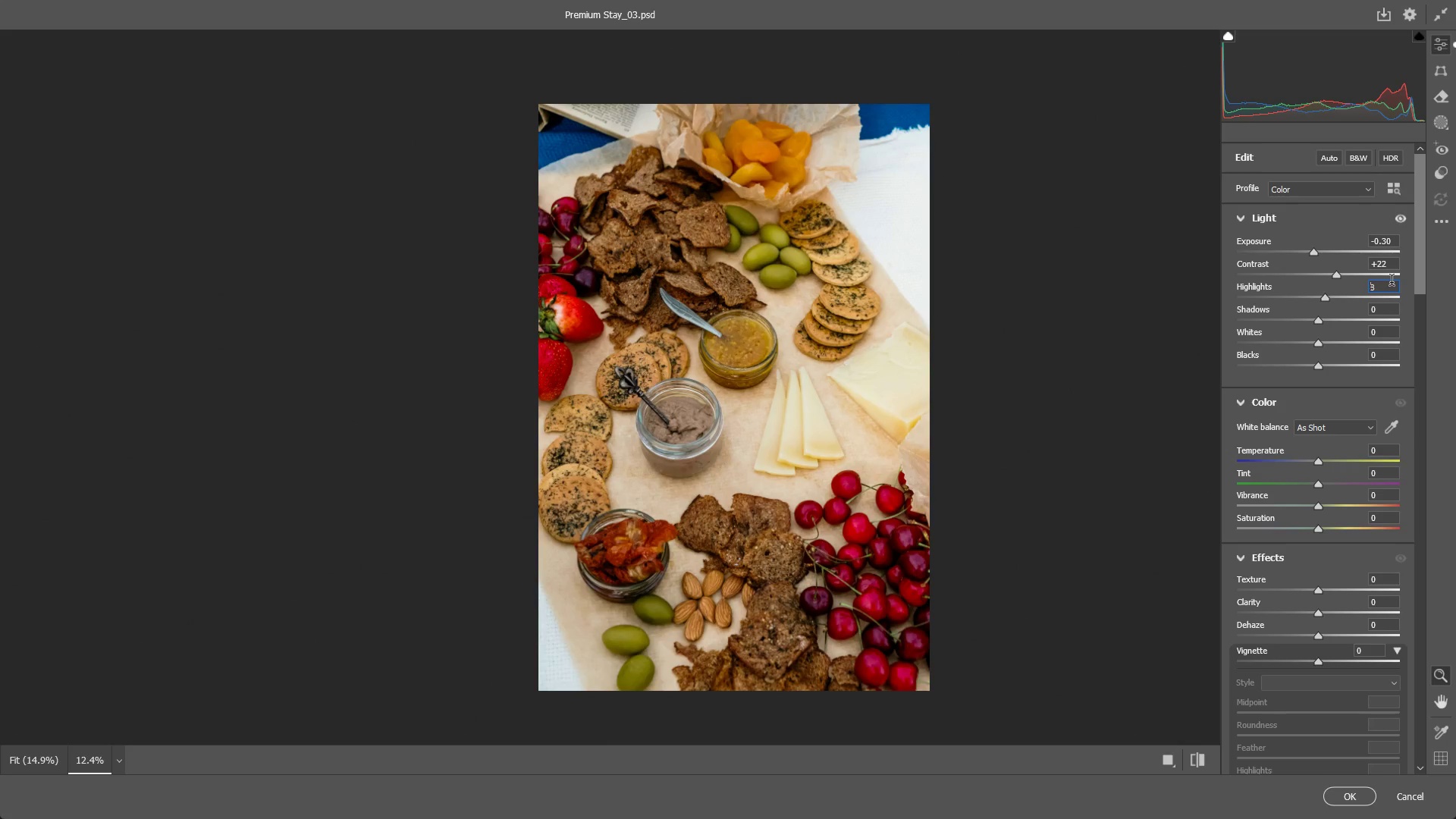 
key(Control+Z)
 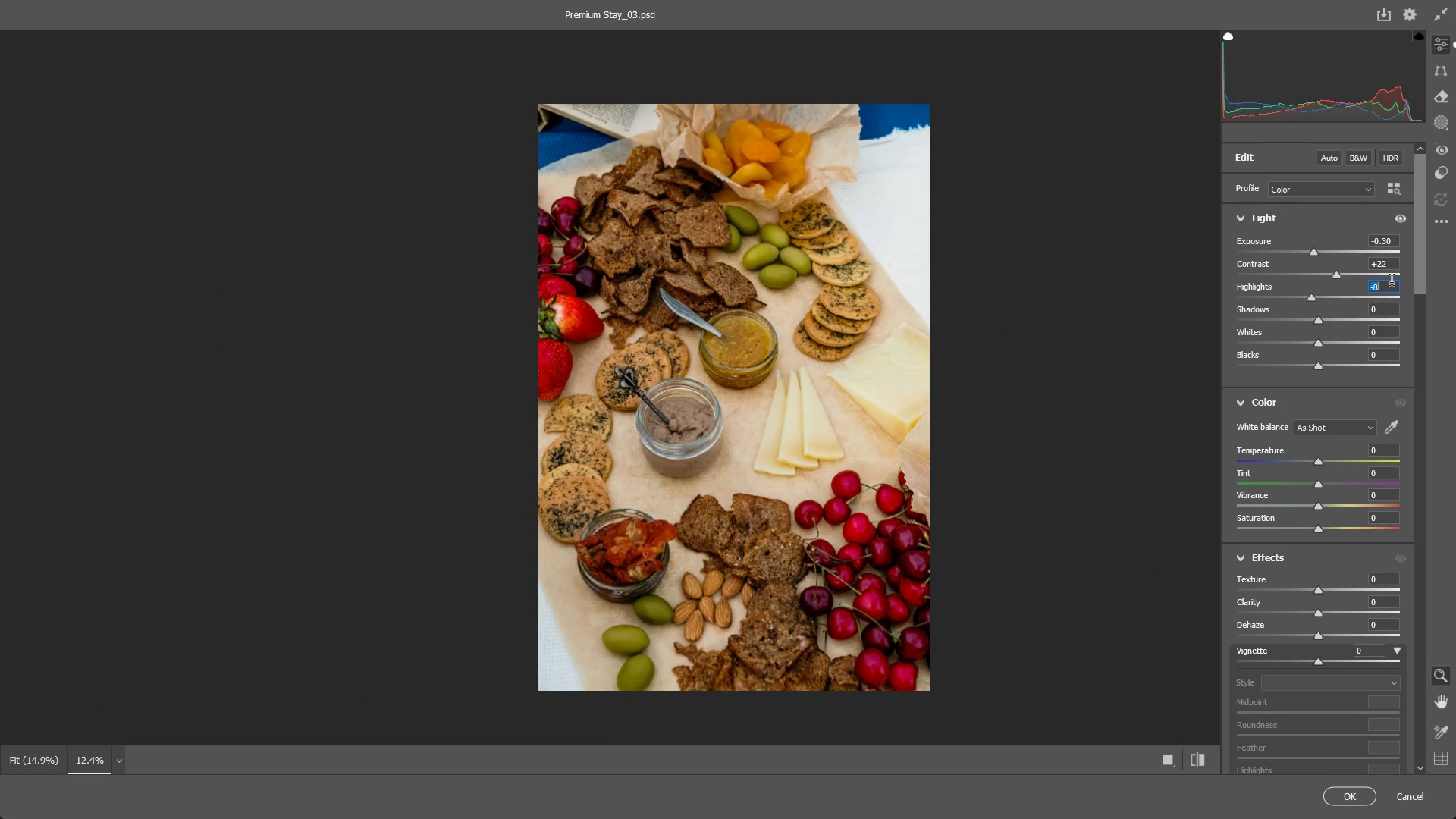 
key(ArrowRight)
 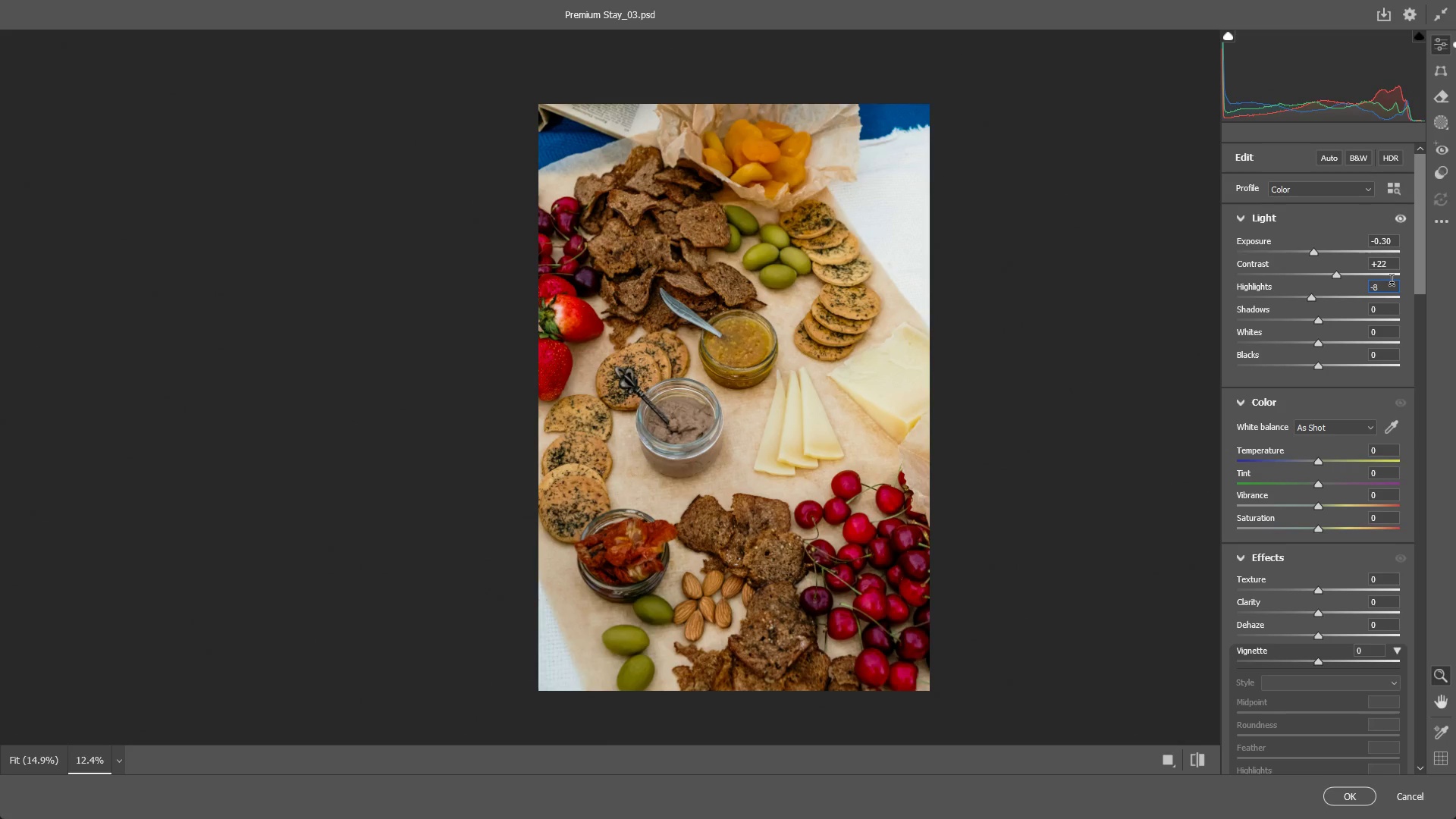 
key(Backspace)
 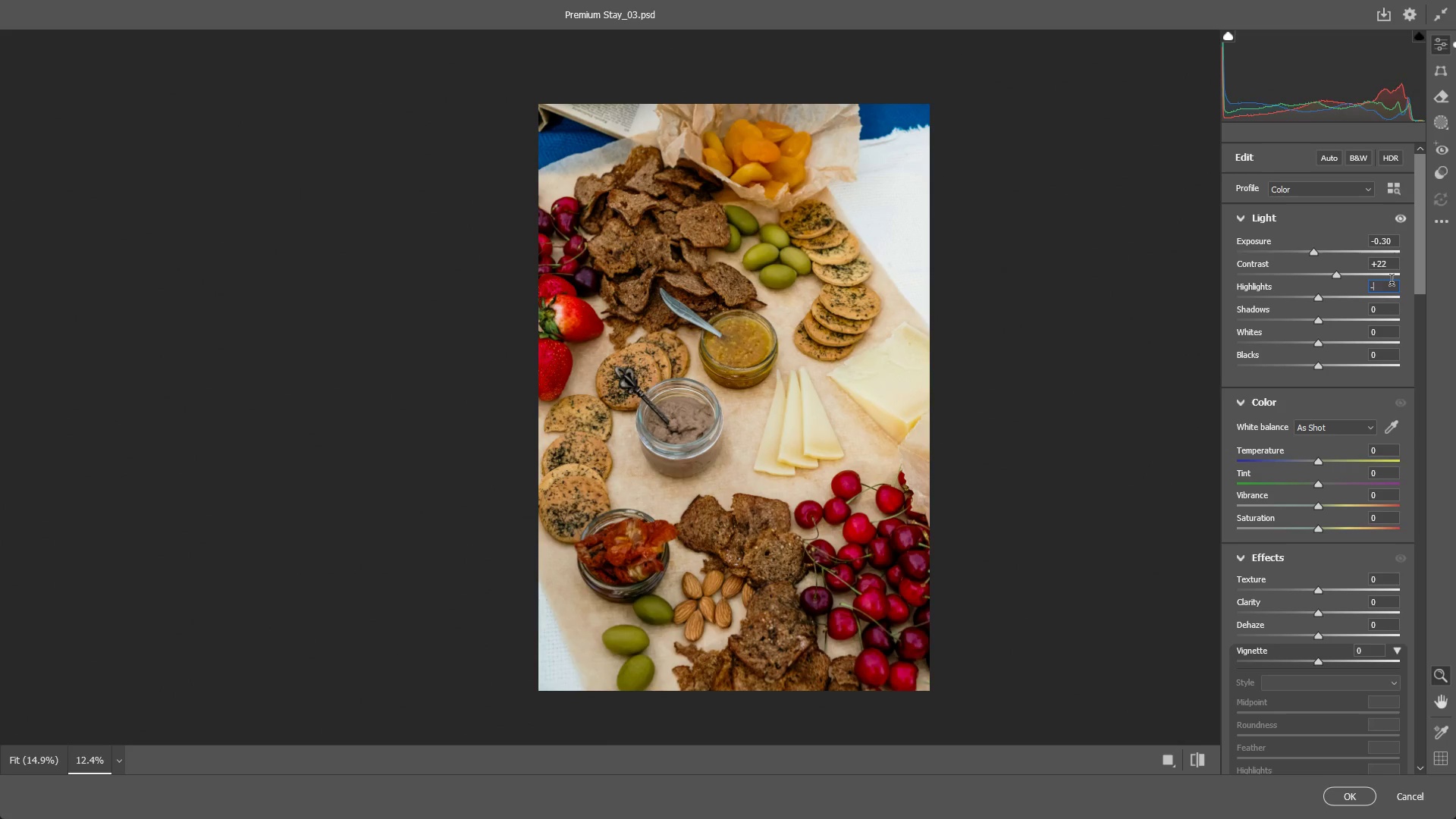 
key(Numpad9)
 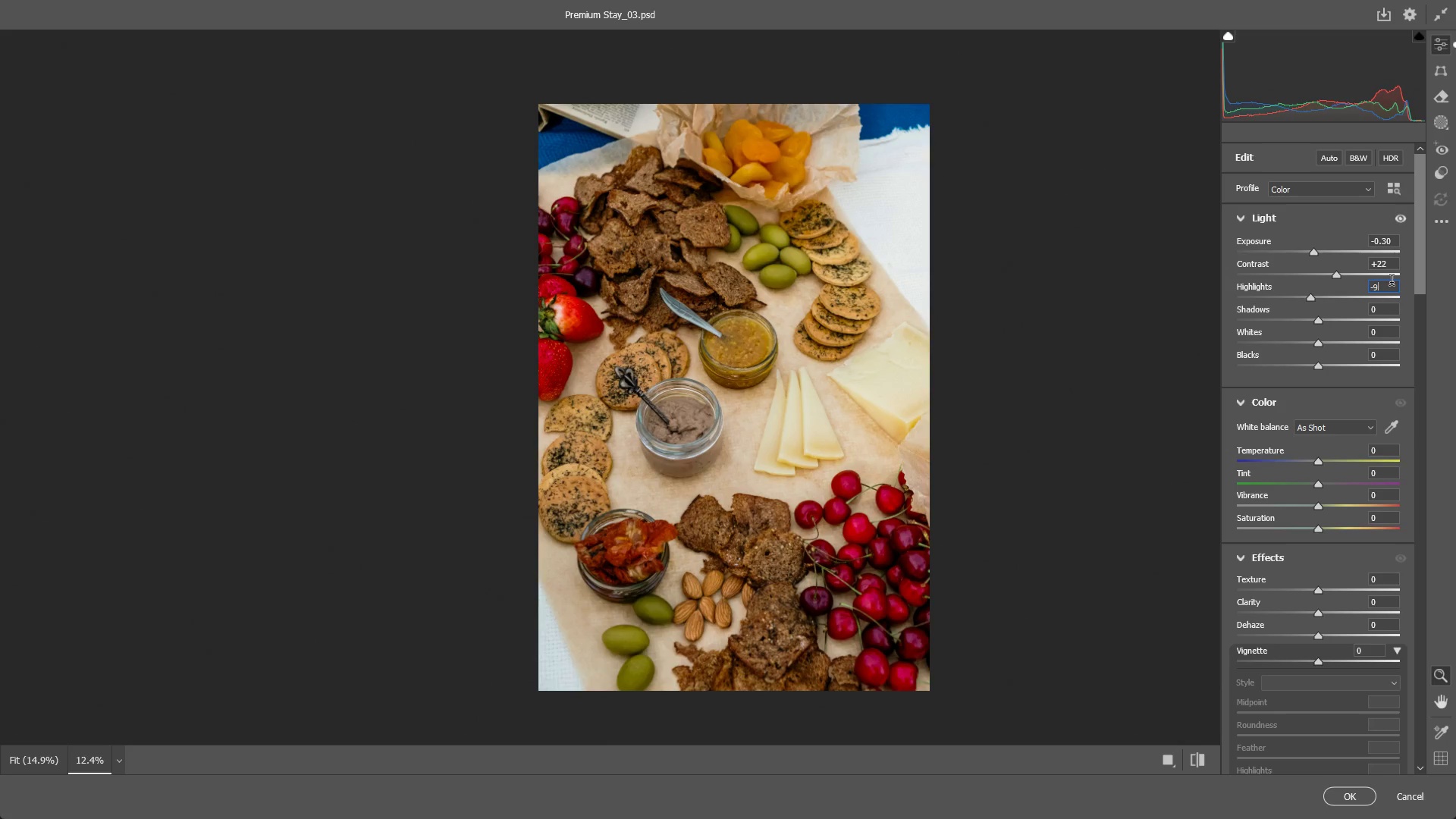 
key(Backspace)
 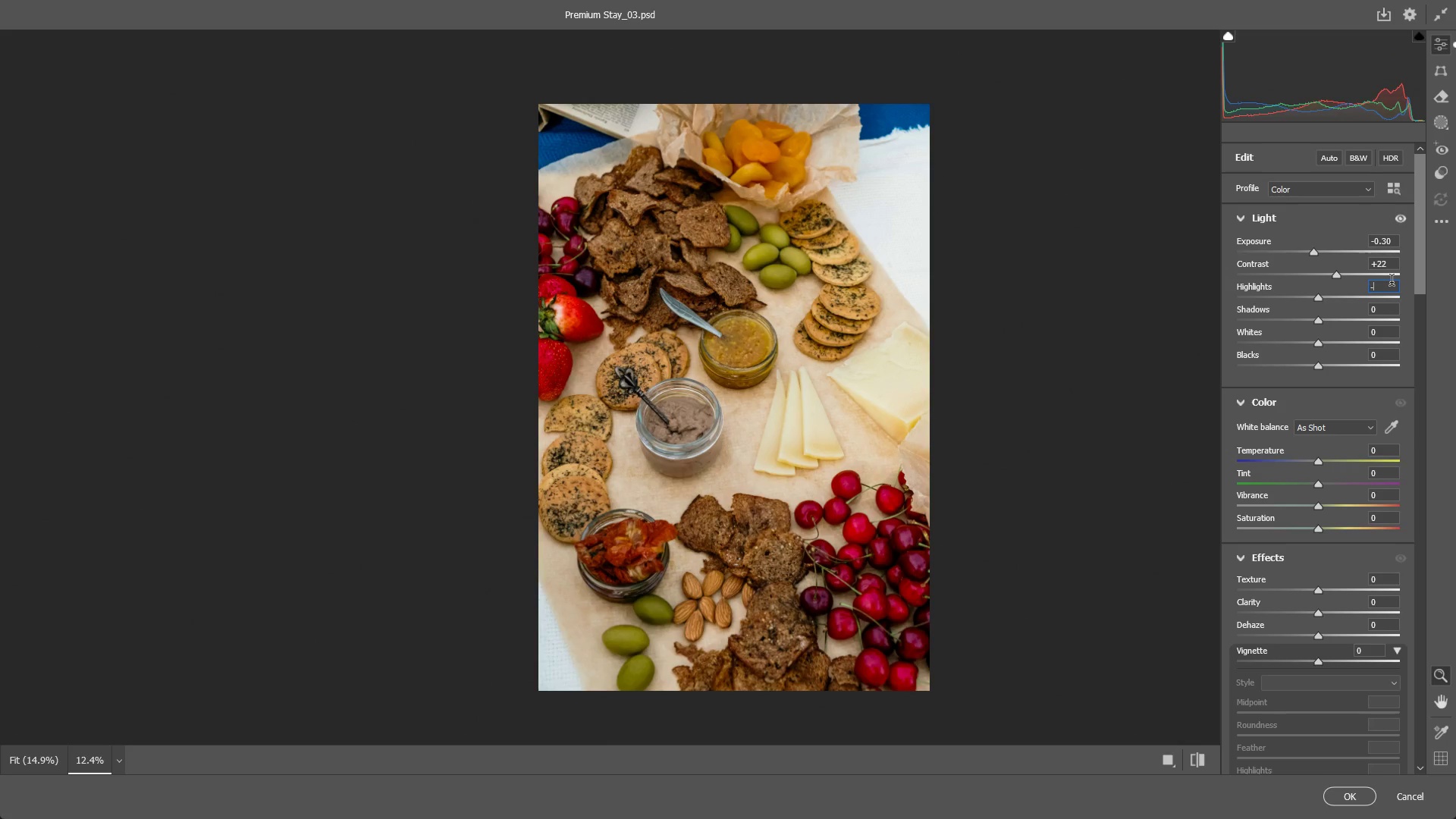 
key(Numpad1)
 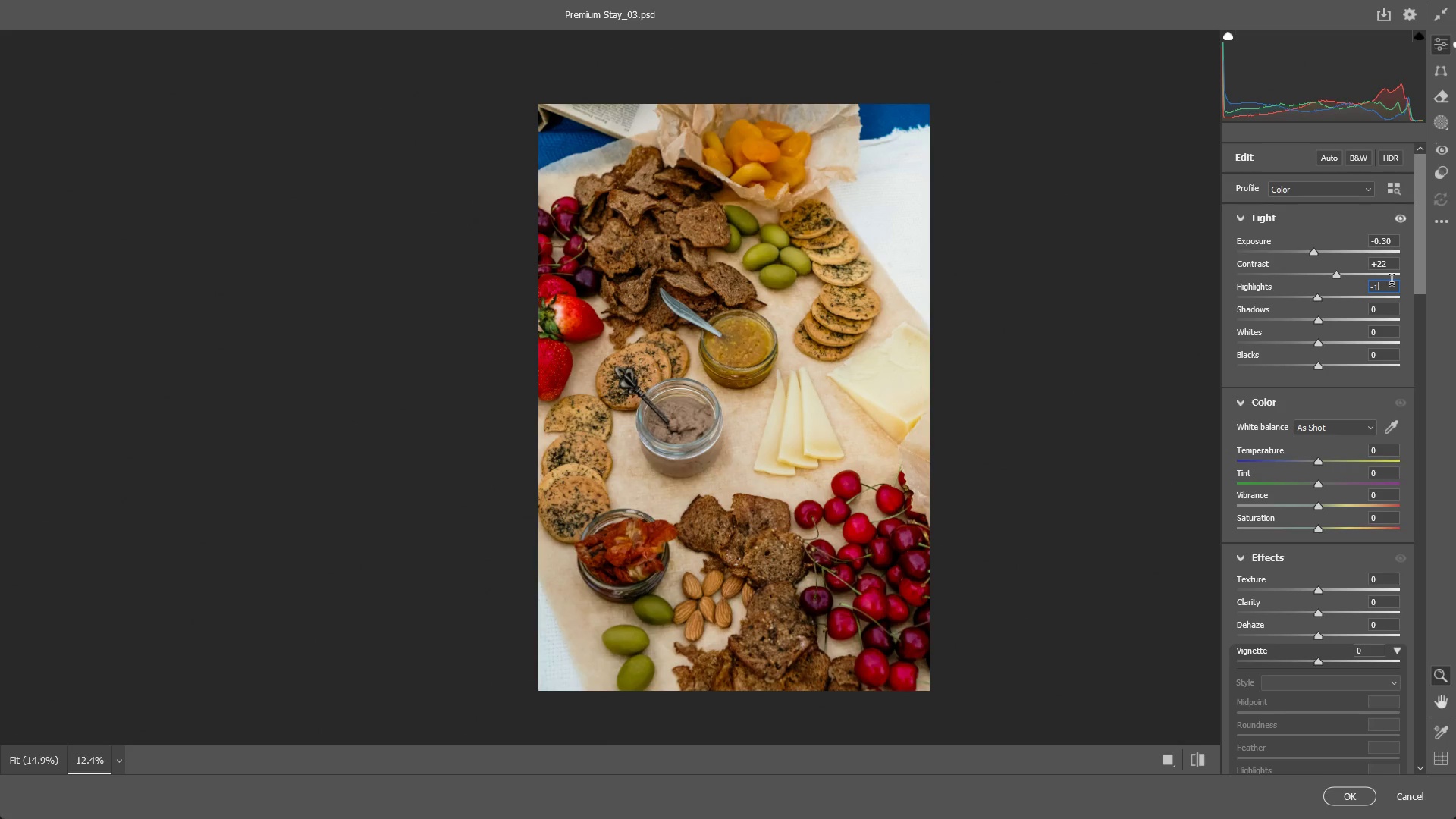 
key(Numpad0)
 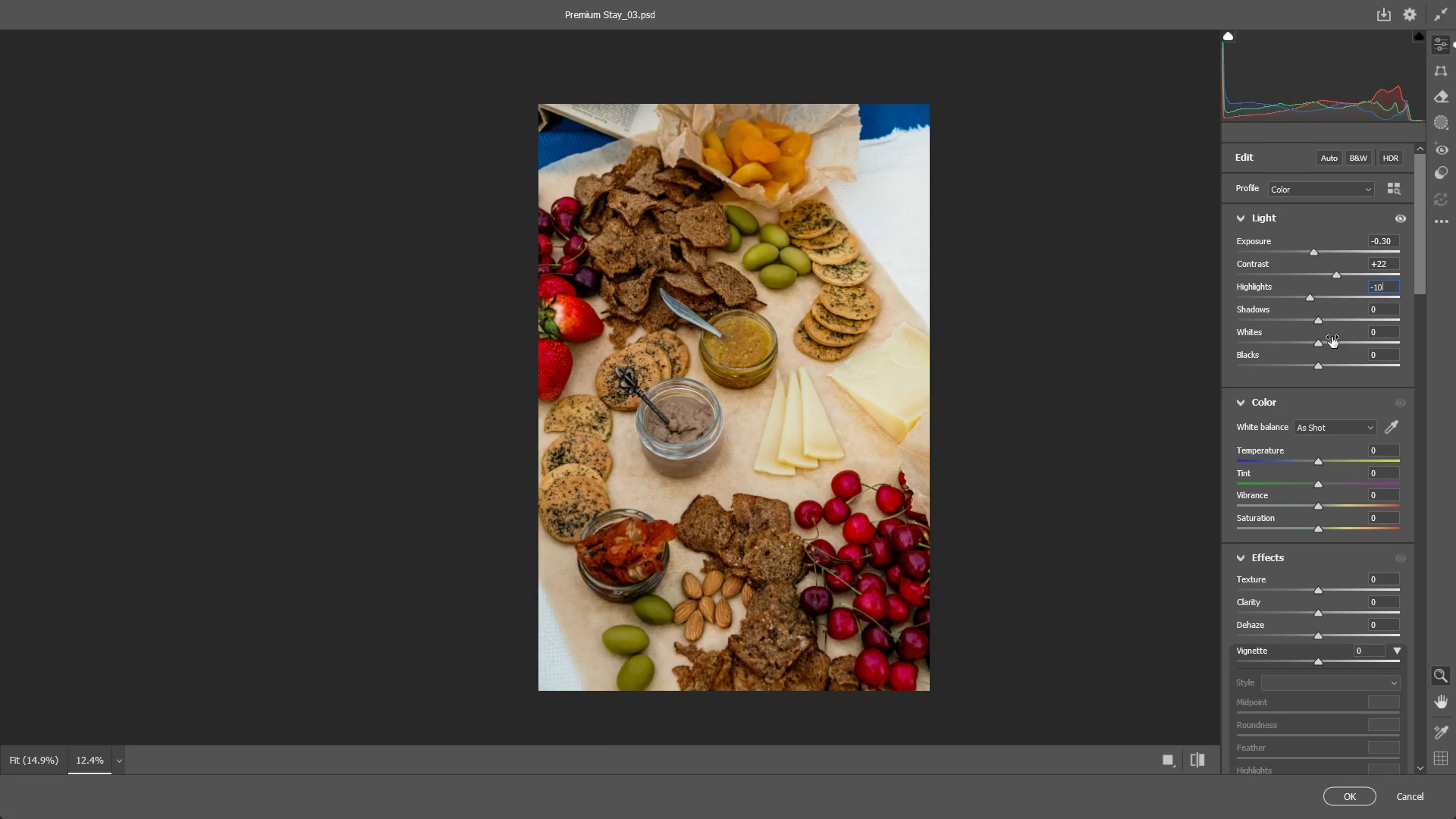 
left_click_drag(start_coordinate=[1321, 318], to_coordinate=[1293, 317])
 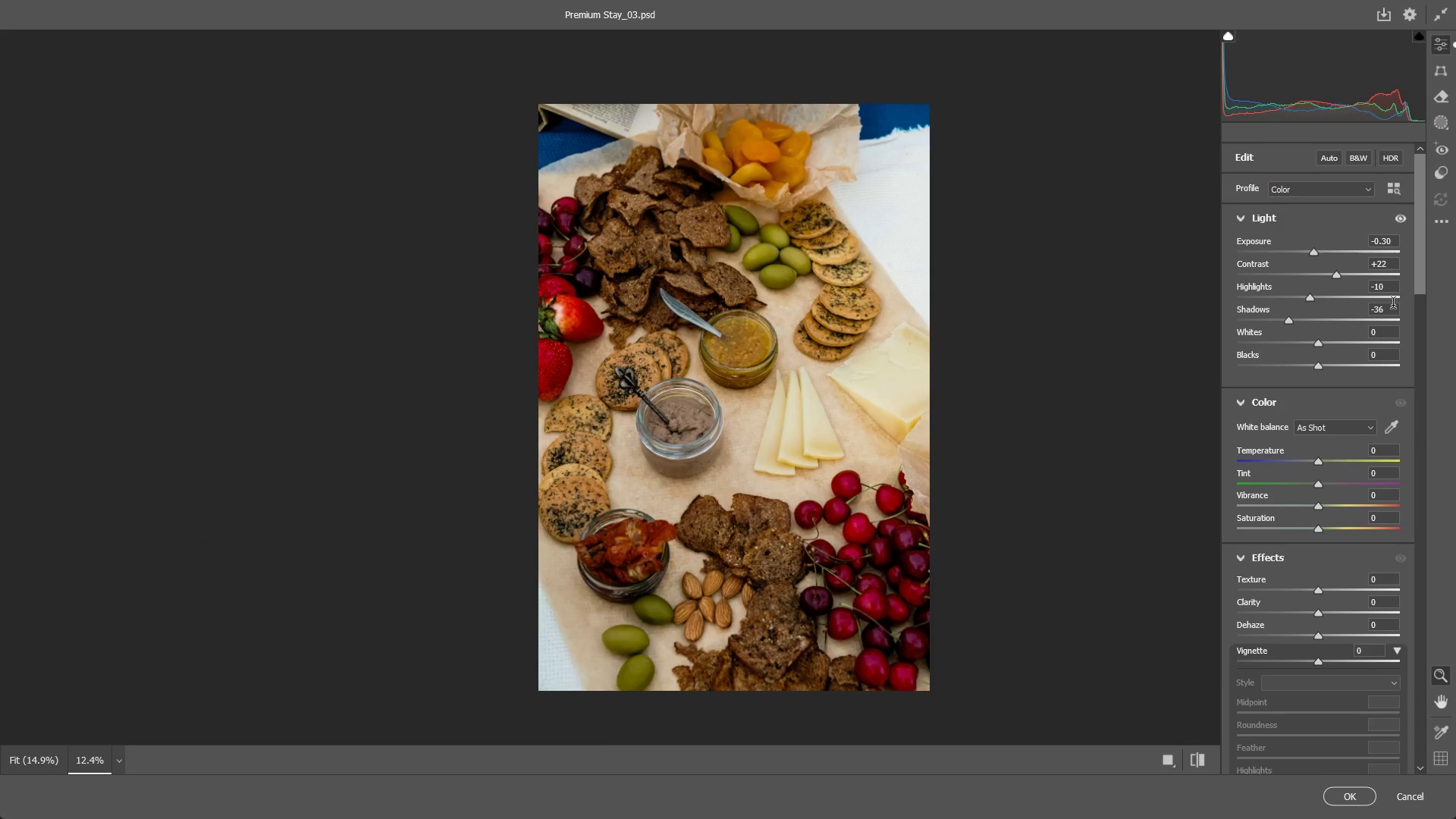 
left_click([1393, 305])
 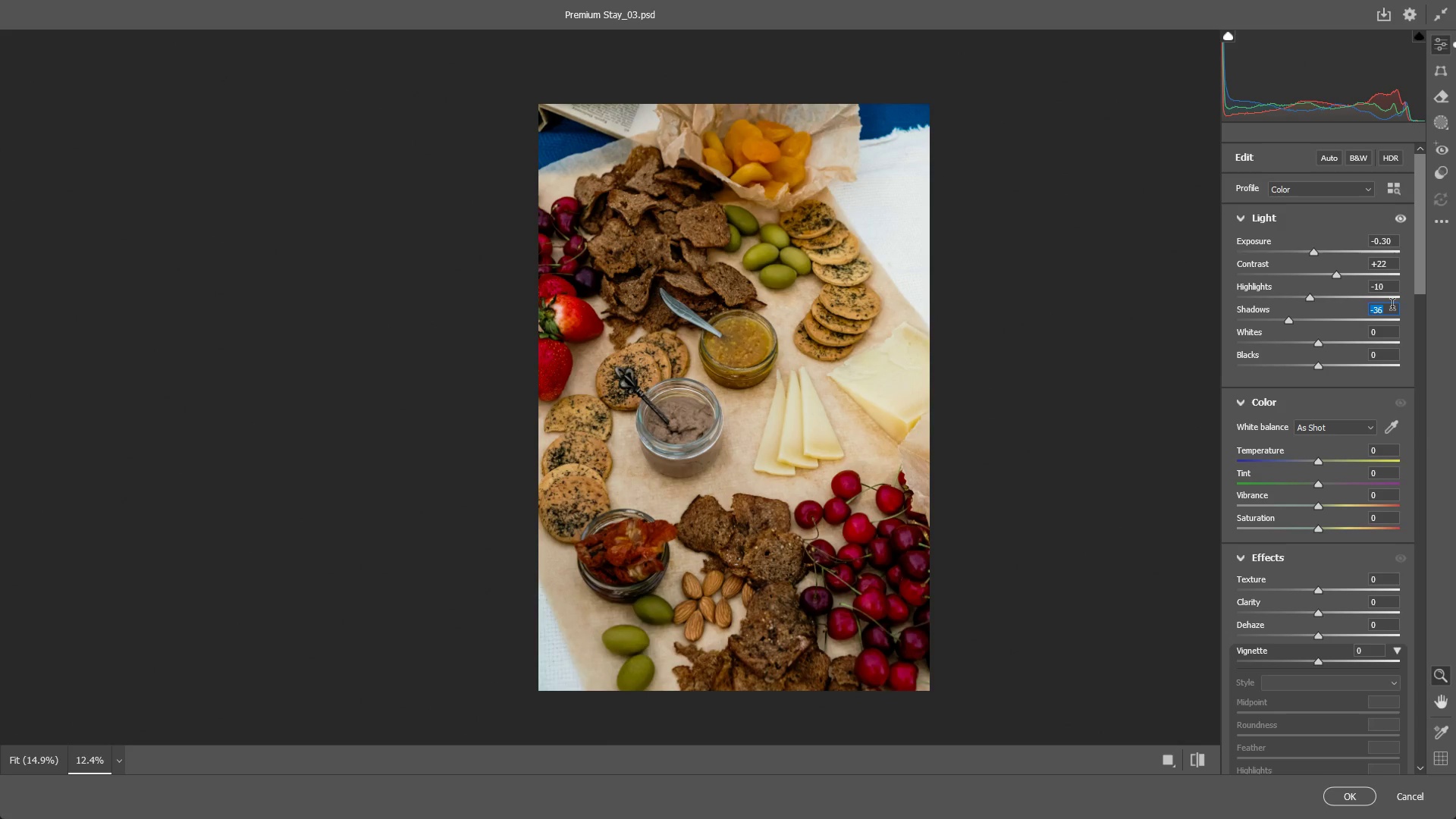 
key(ArrowRight)
 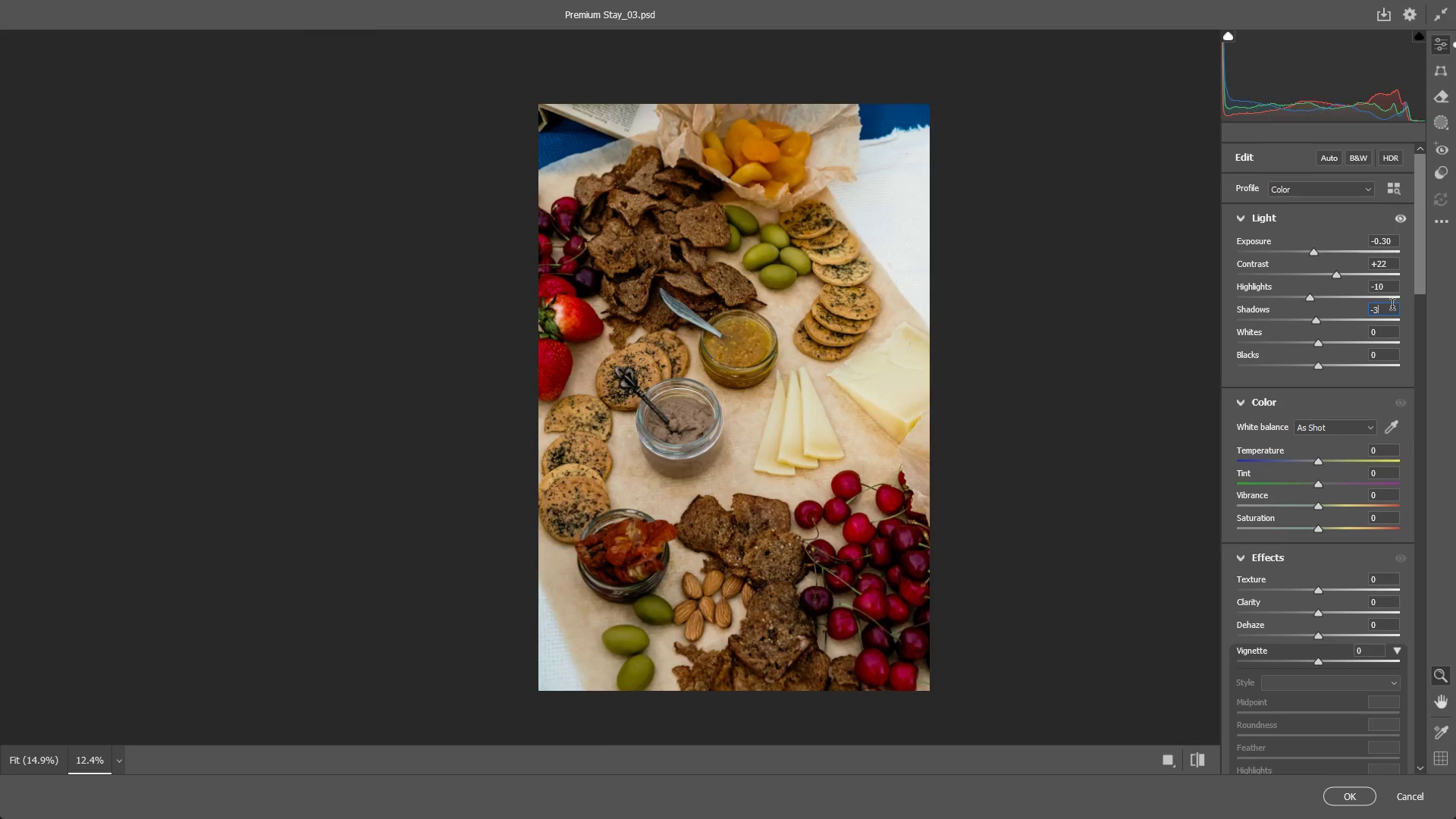 
key(Backspace)
 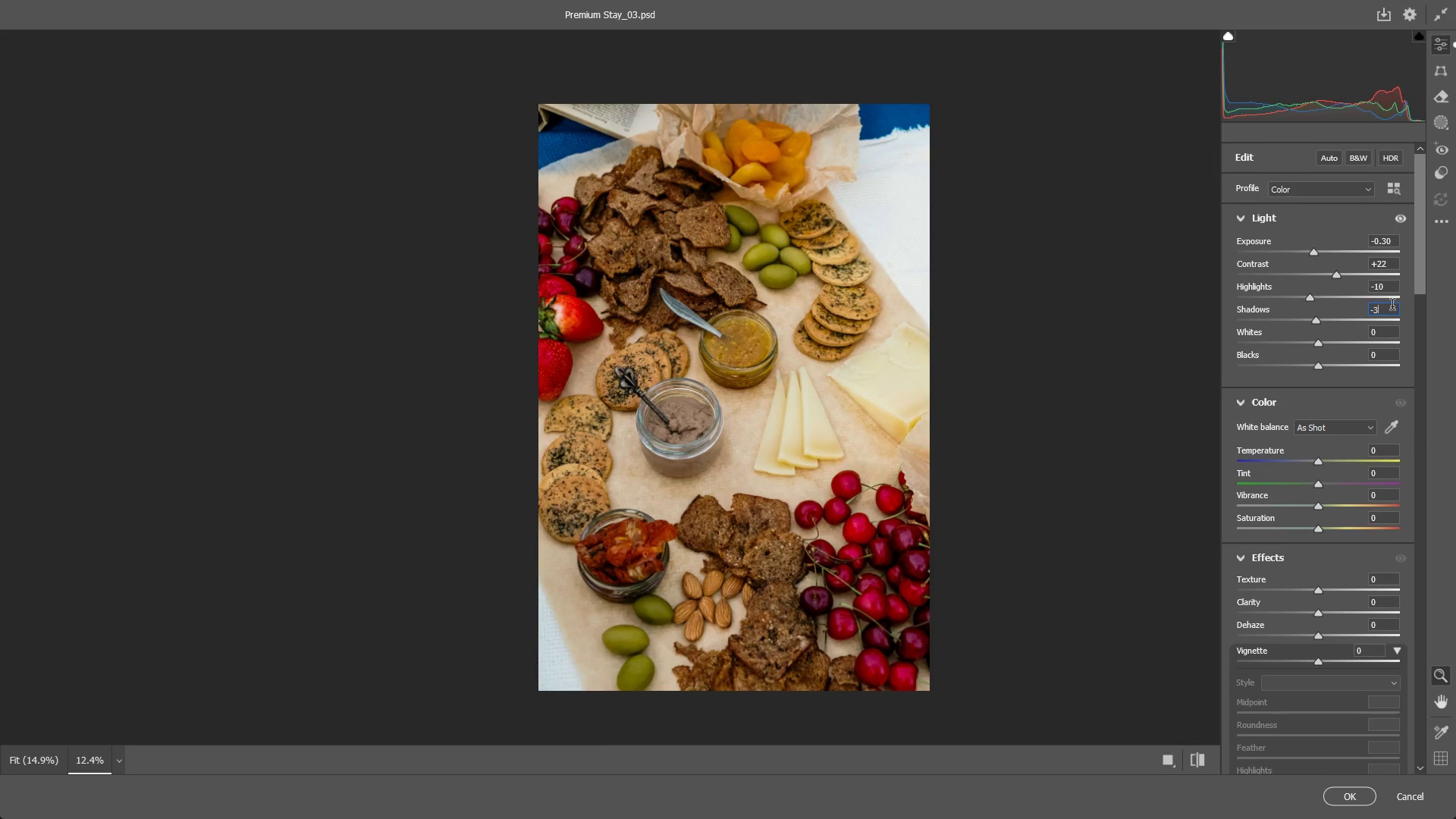 
key(Backspace)
 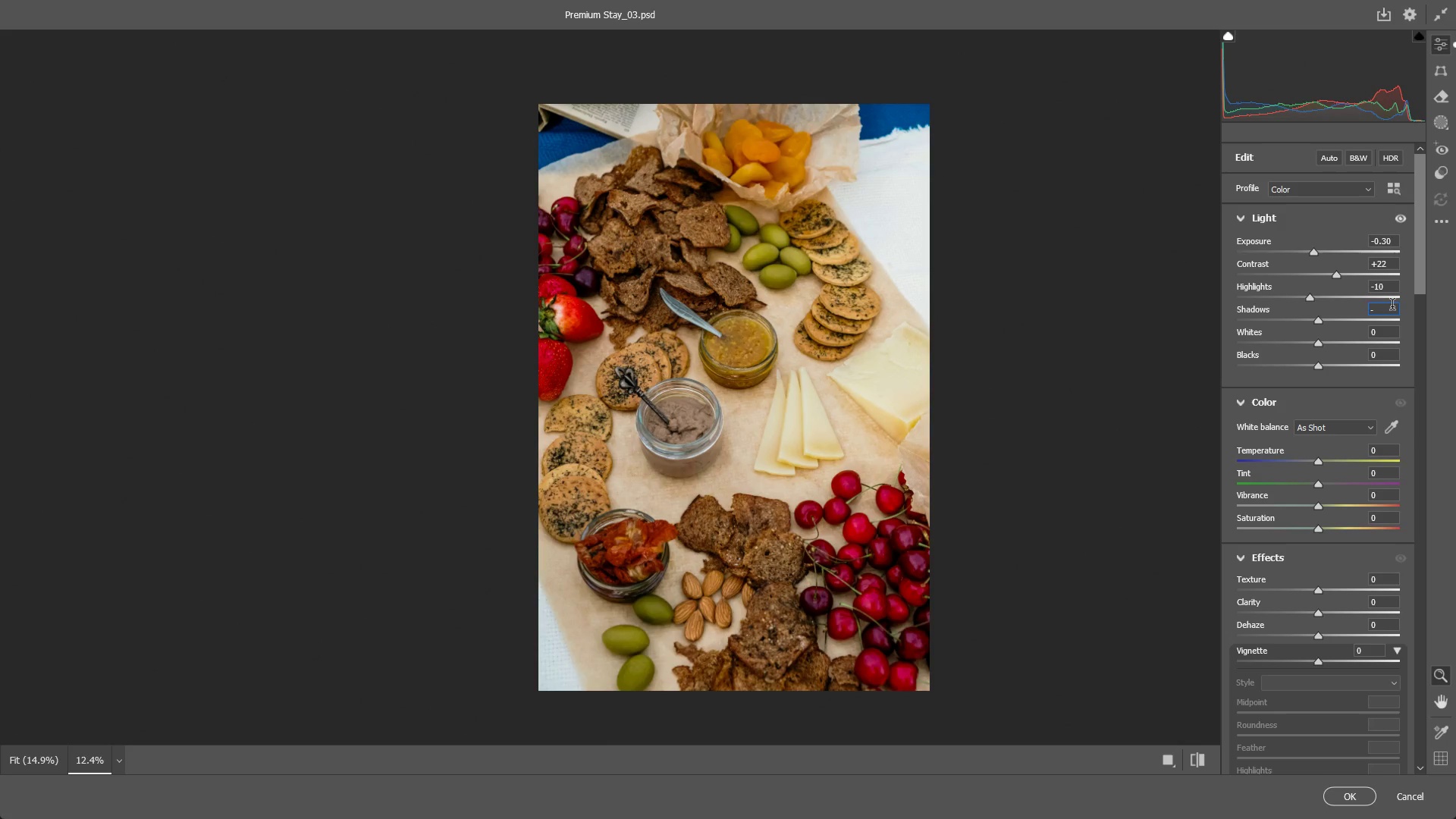 
key(Numpad2)
 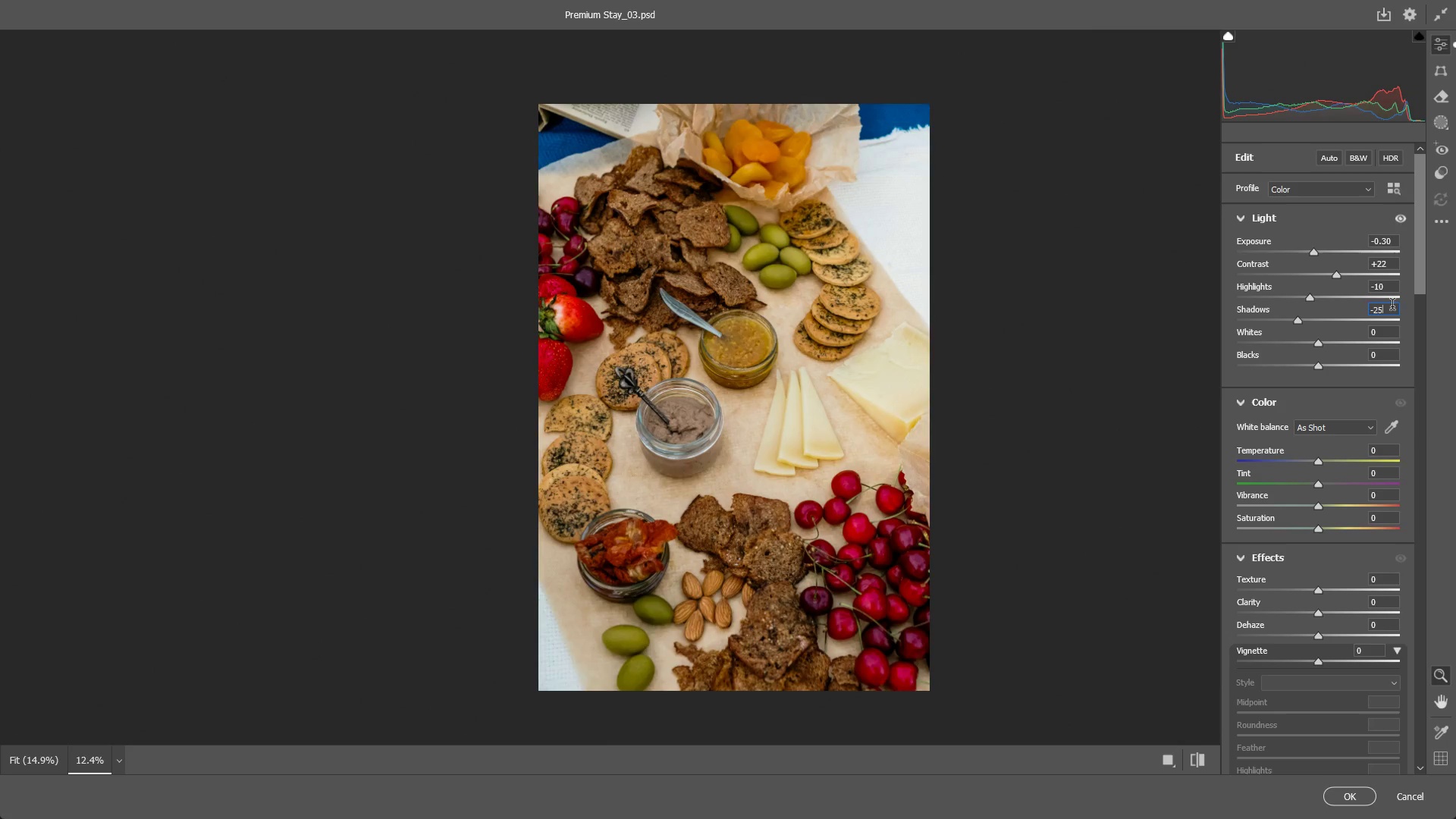 
key(Numpad5)
 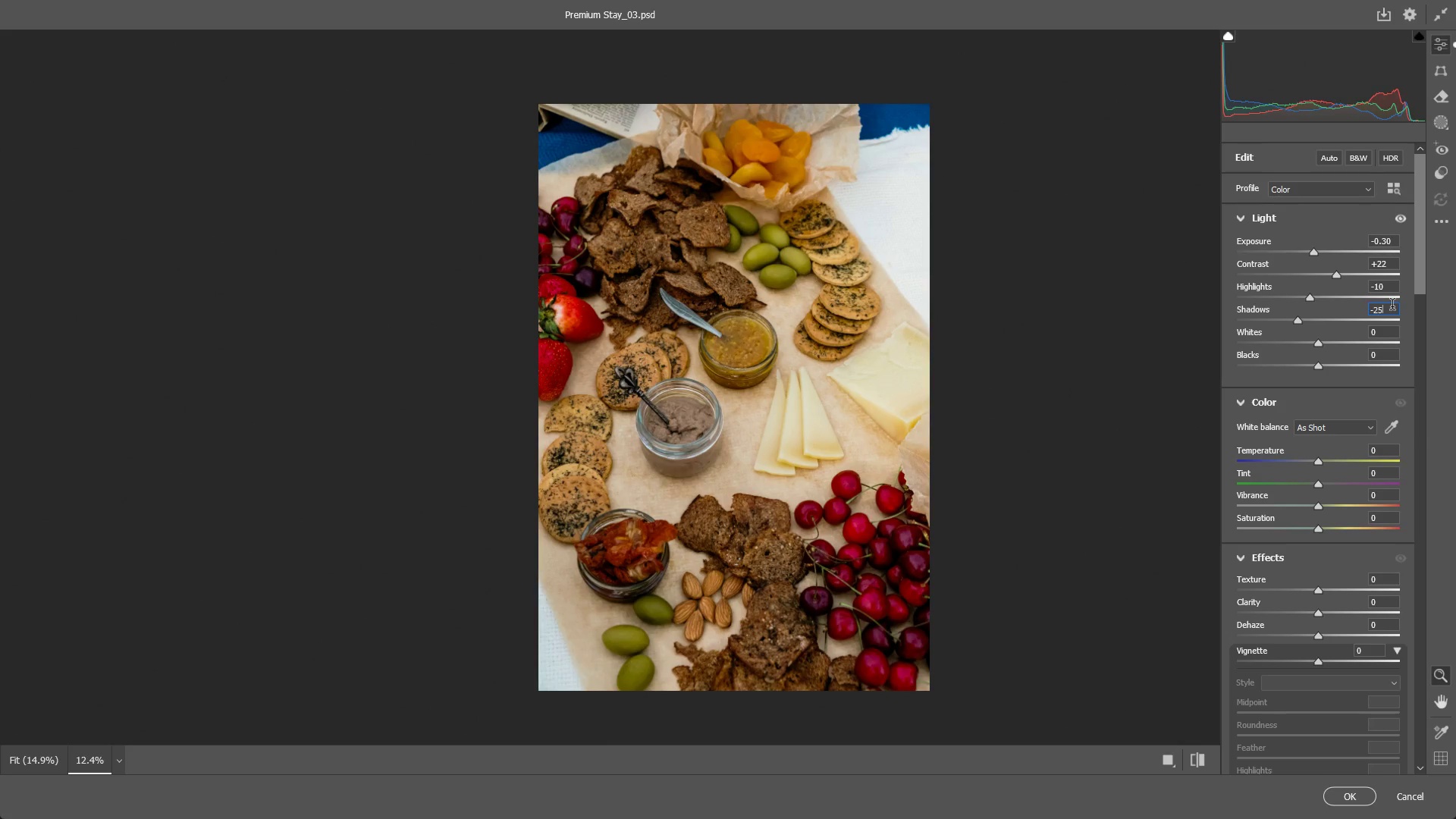 
wait(12.27)
 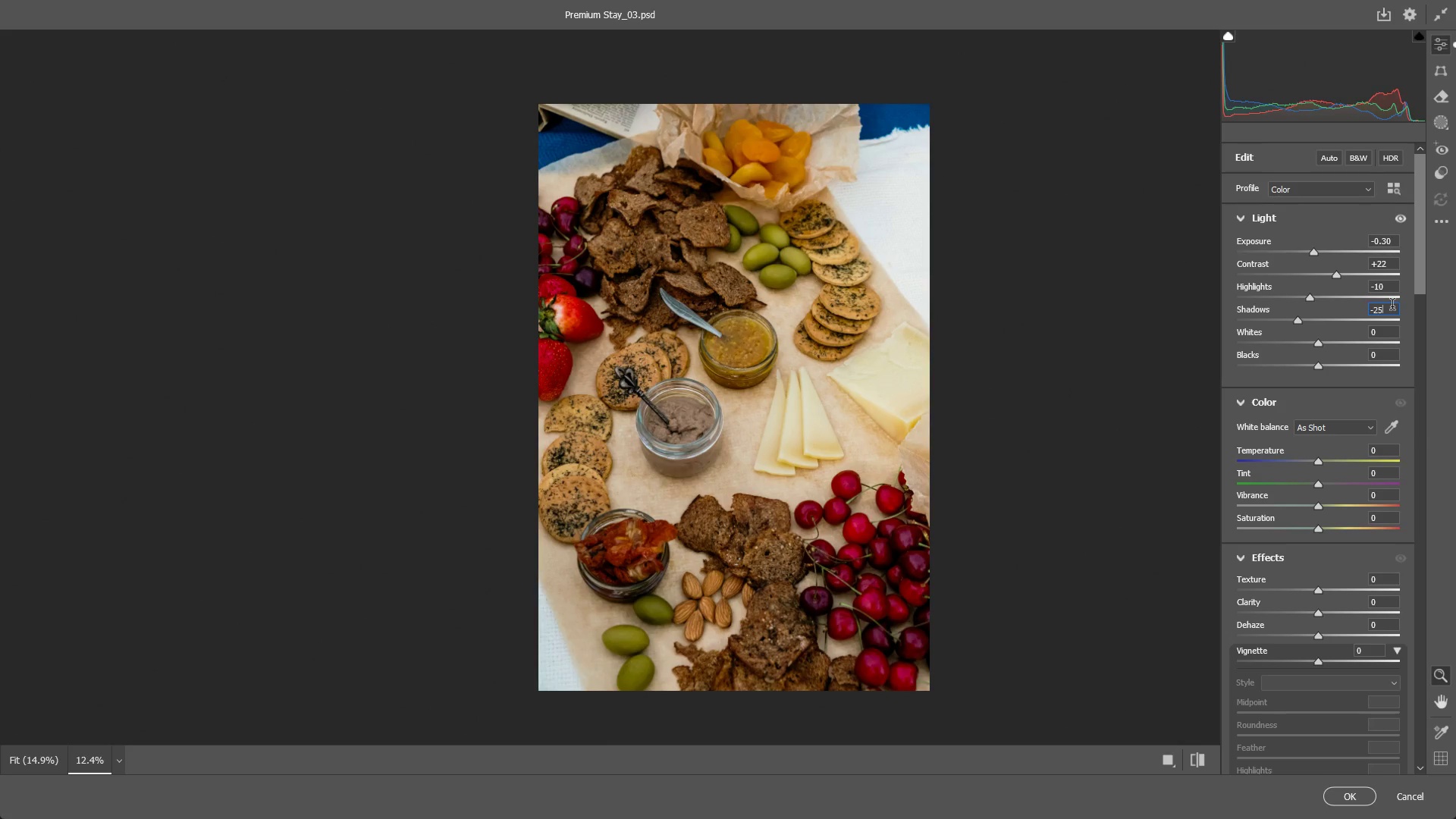 
left_click_drag(start_coordinate=[805, 339], to_coordinate=[845, 323])
 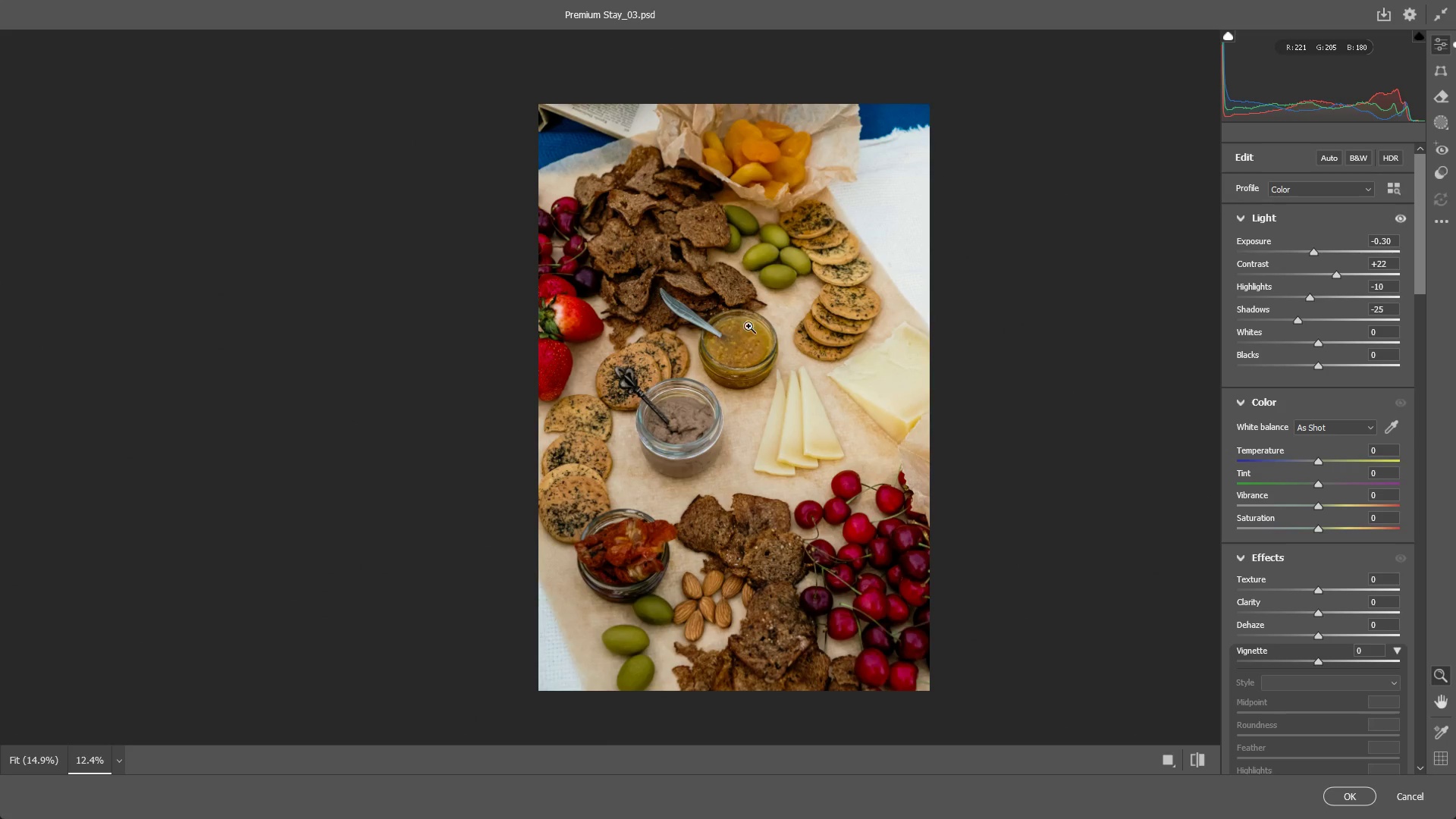 
left_click_drag(start_coordinate=[748, 326], to_coordinate=[789, 335])
 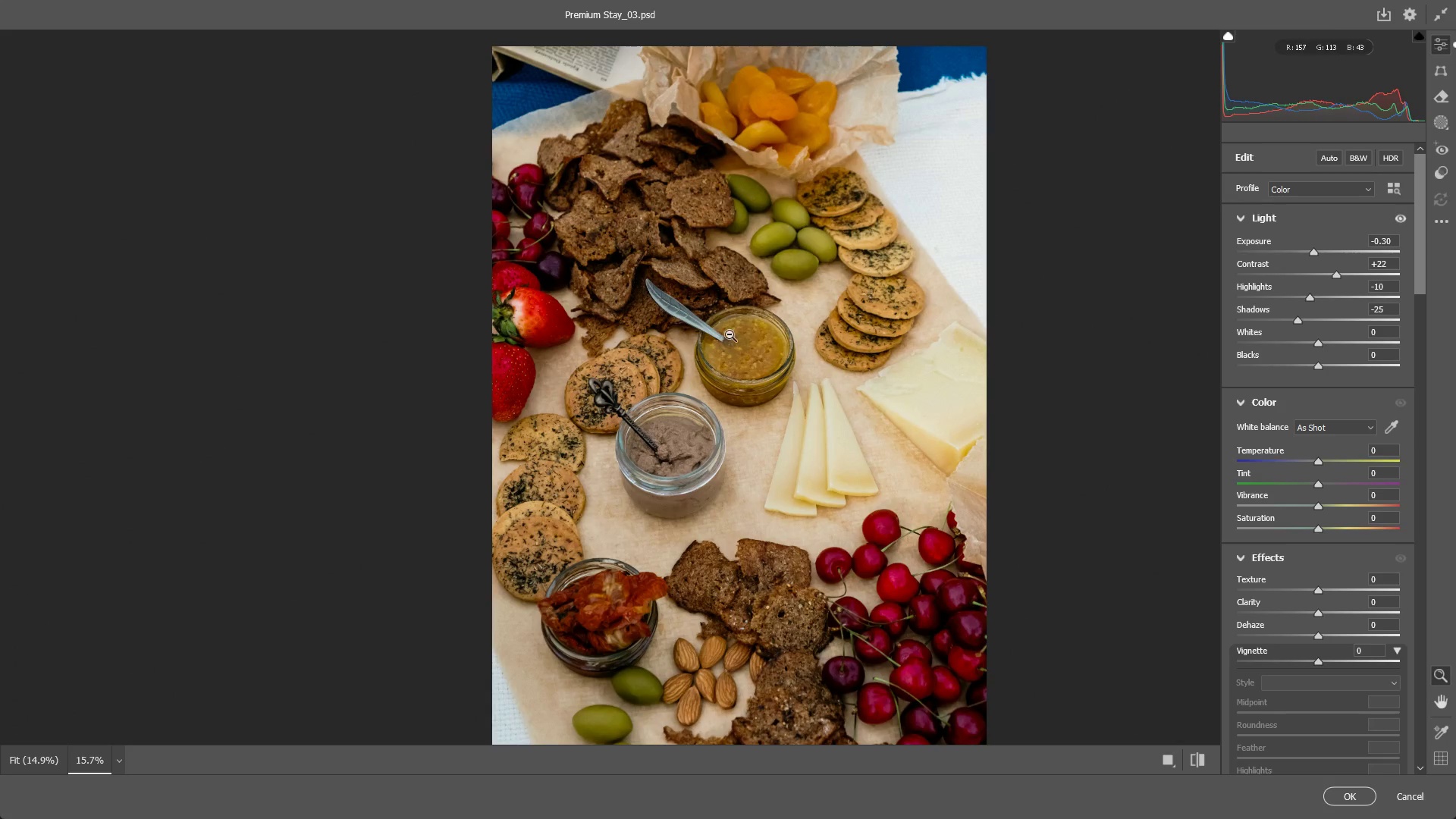 
left_click_drag(start_coordinate=[735, 334], to_coordinate=[852, 330])
 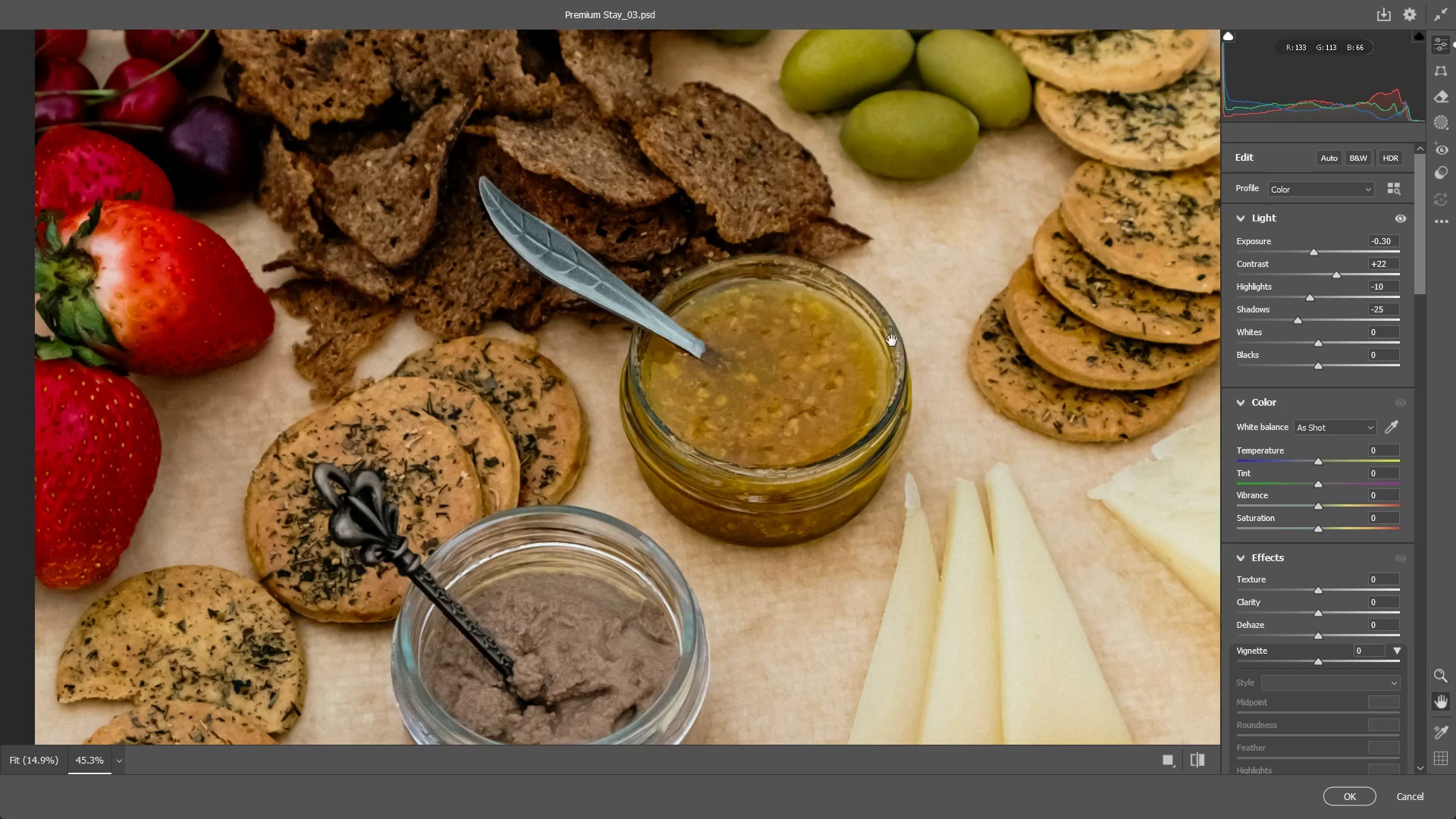 
hold_key(key=Space, duration=0.55)
 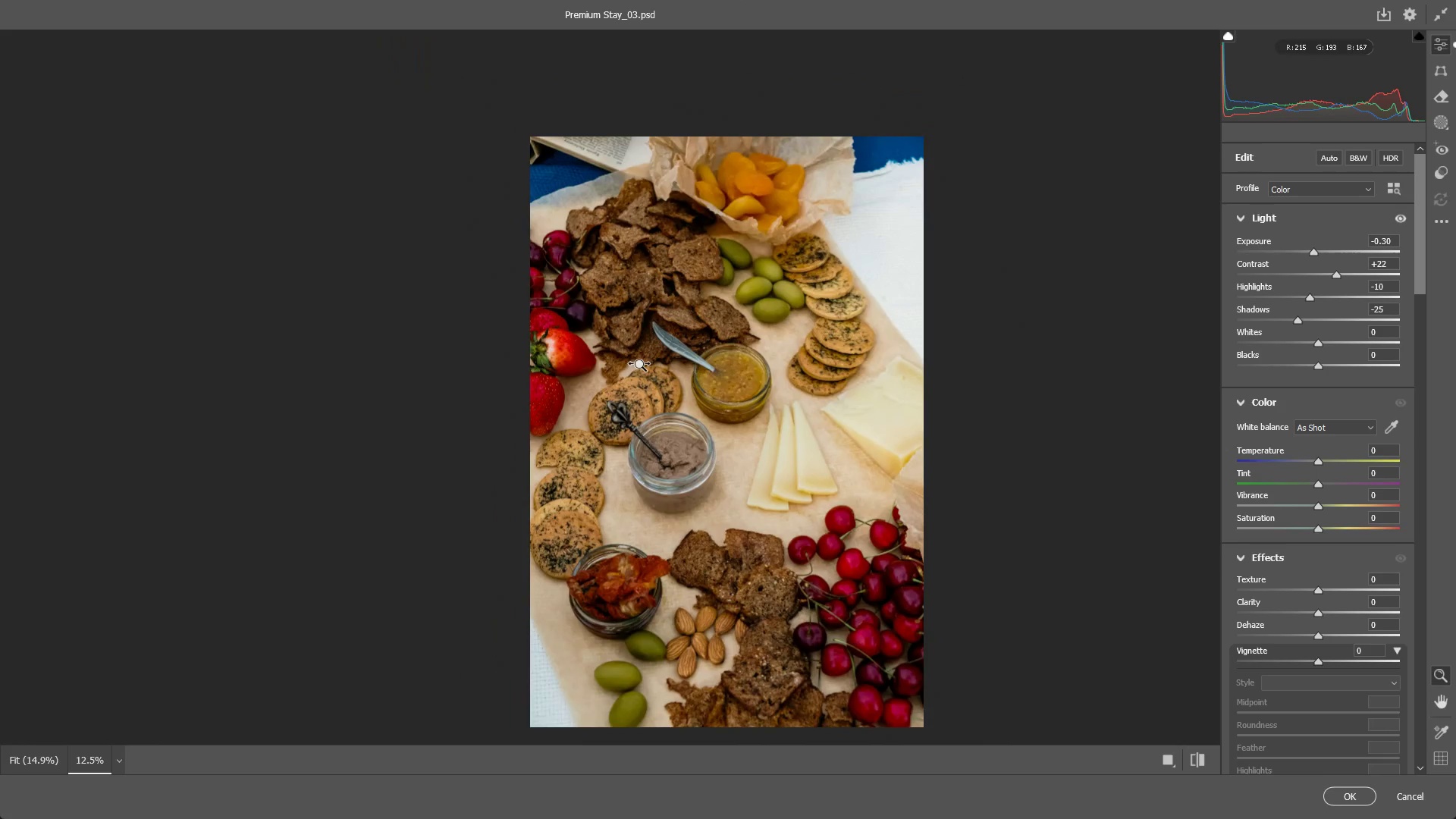 
left_click_drag(start_coordinate=[874, 342], to_coordinate=[708, 387])
 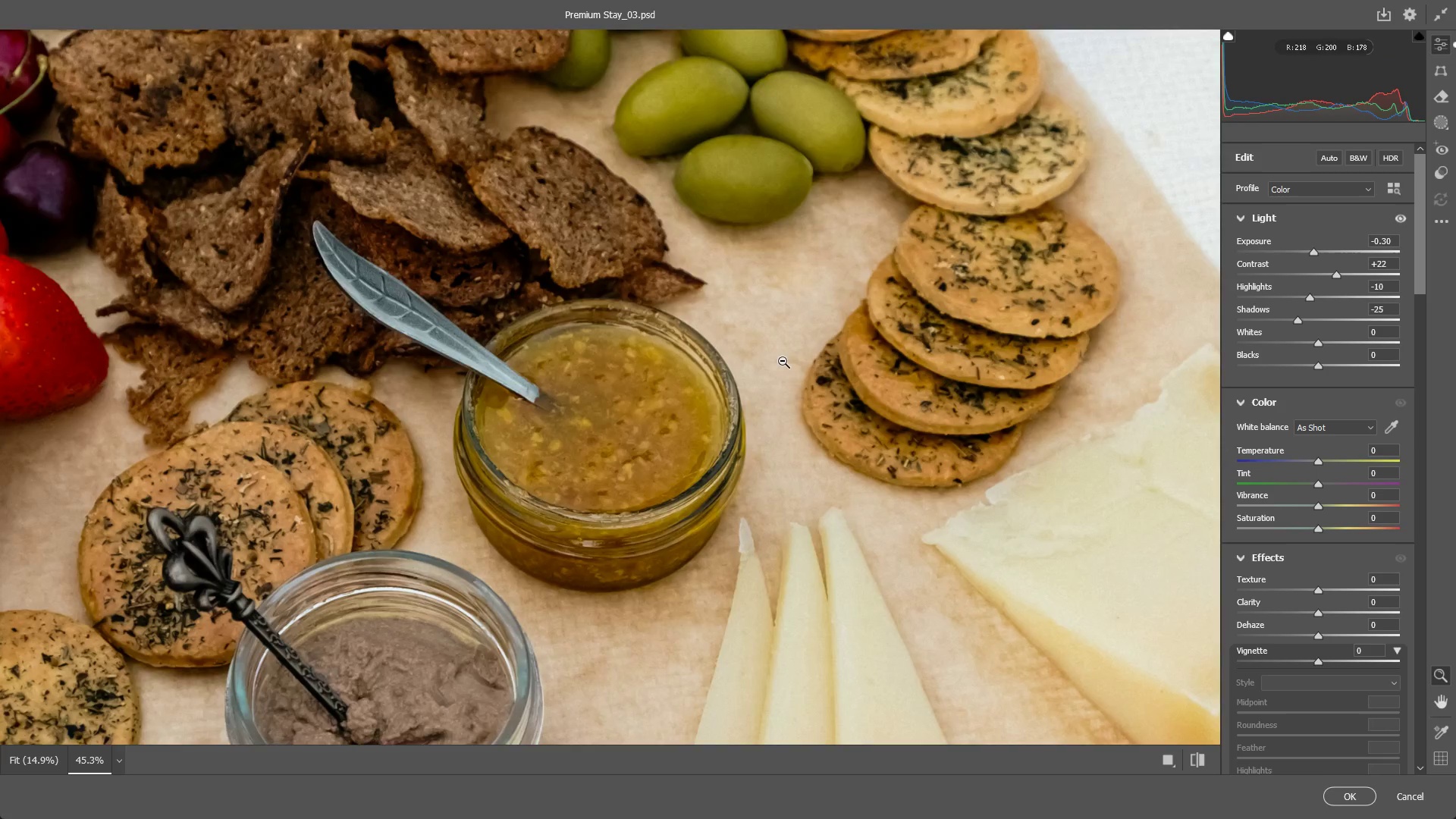 
left_click_drag(start_coordinate=[783, 361], to_coordinate=[640, 365])
 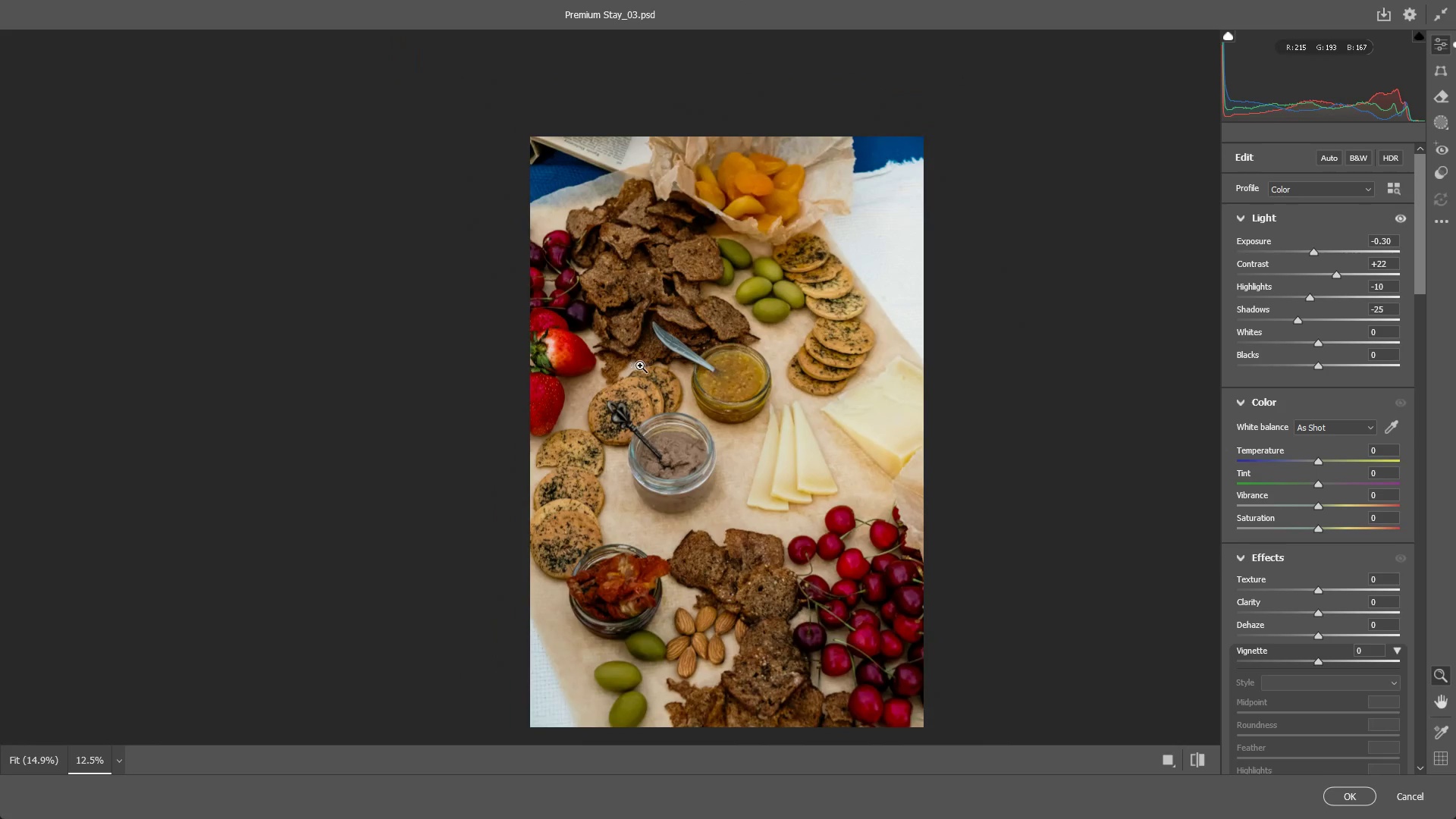 
hold_key(key=Space, duration=0.59)
 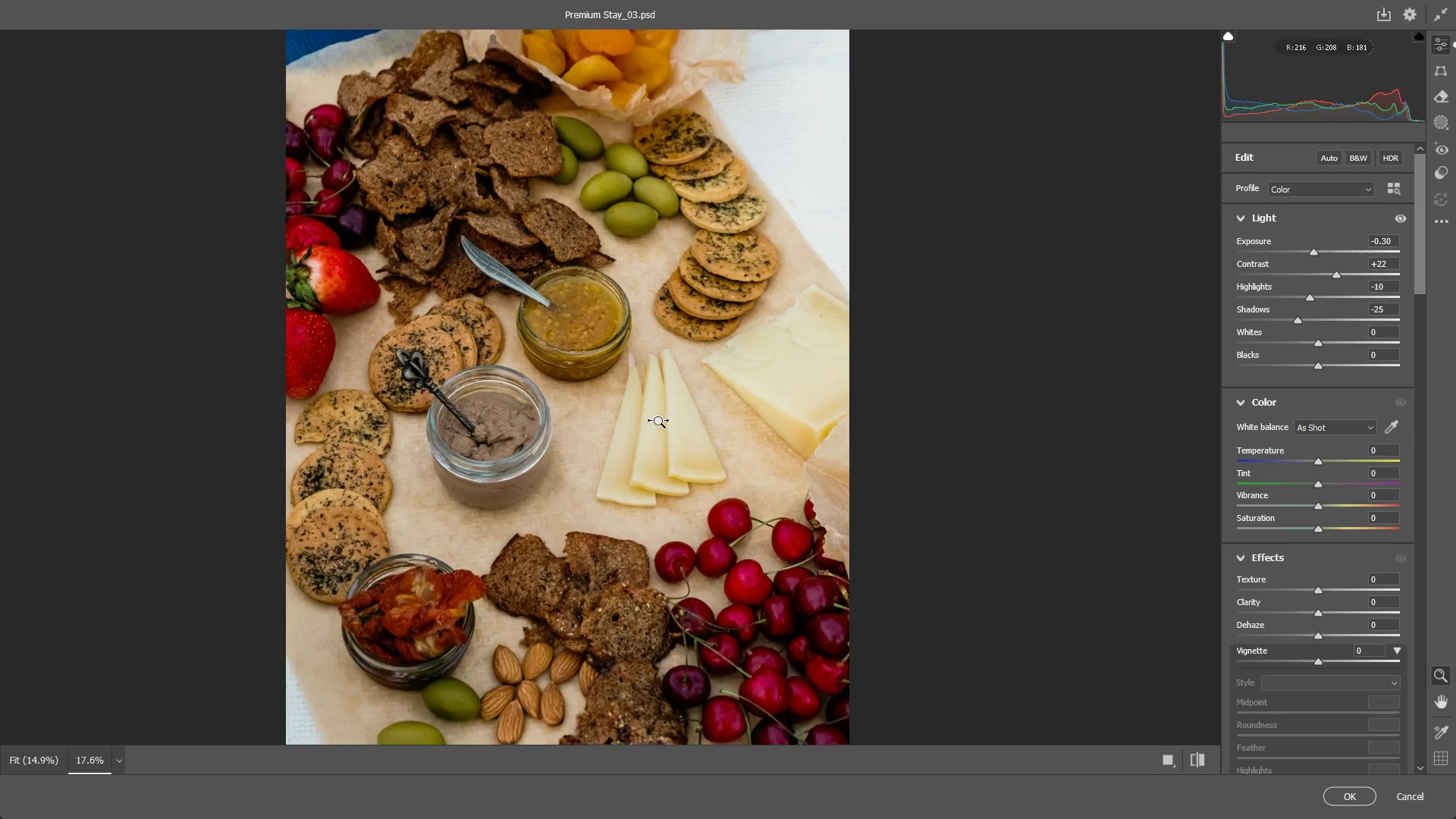 
left_click_drag(start_coordinate=[780, 397], to_coordinate=[637, 366])
 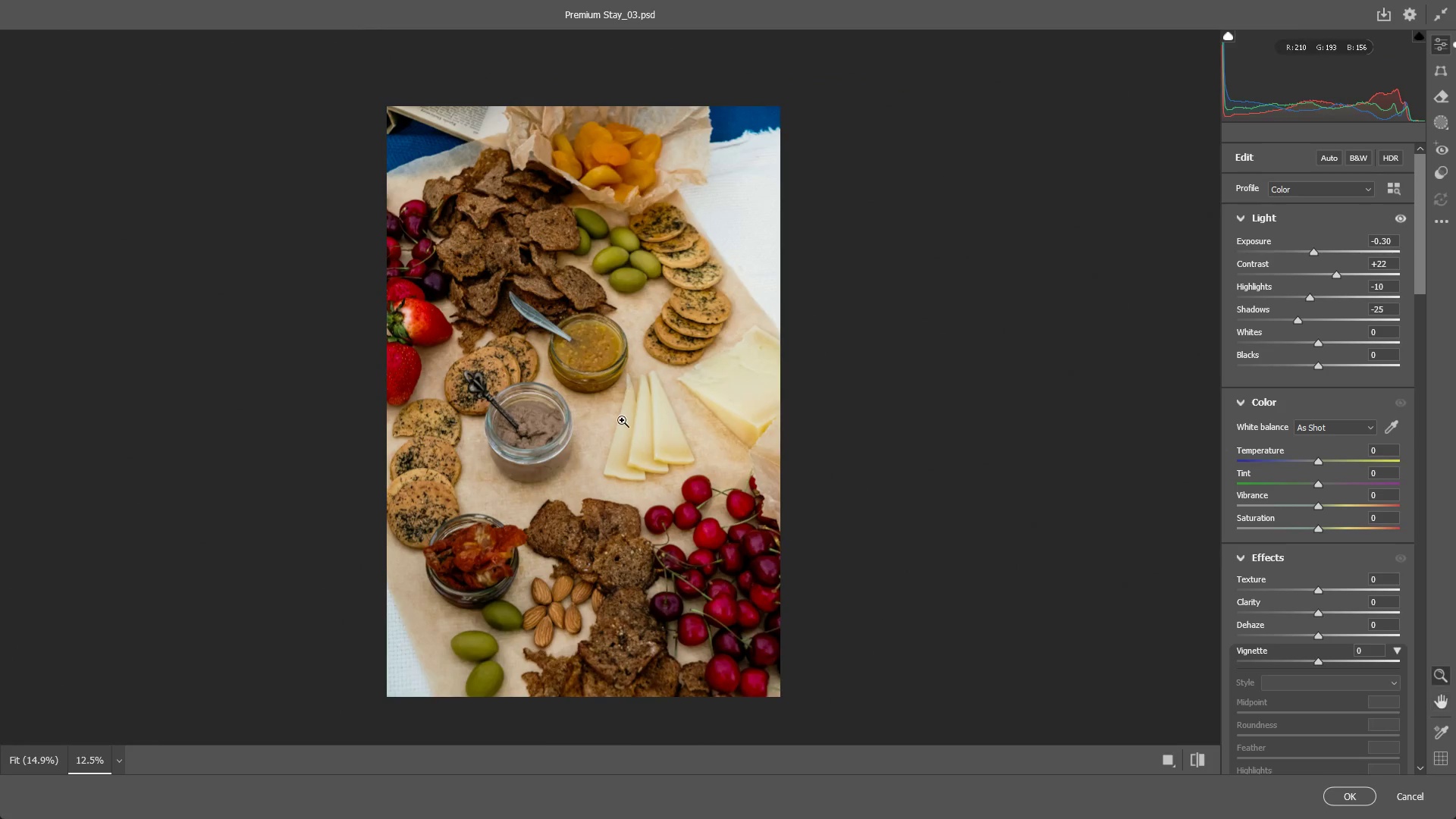 
left_click_drag(start_coordinate=[621, 422], to_coordinate=[635, 422])
 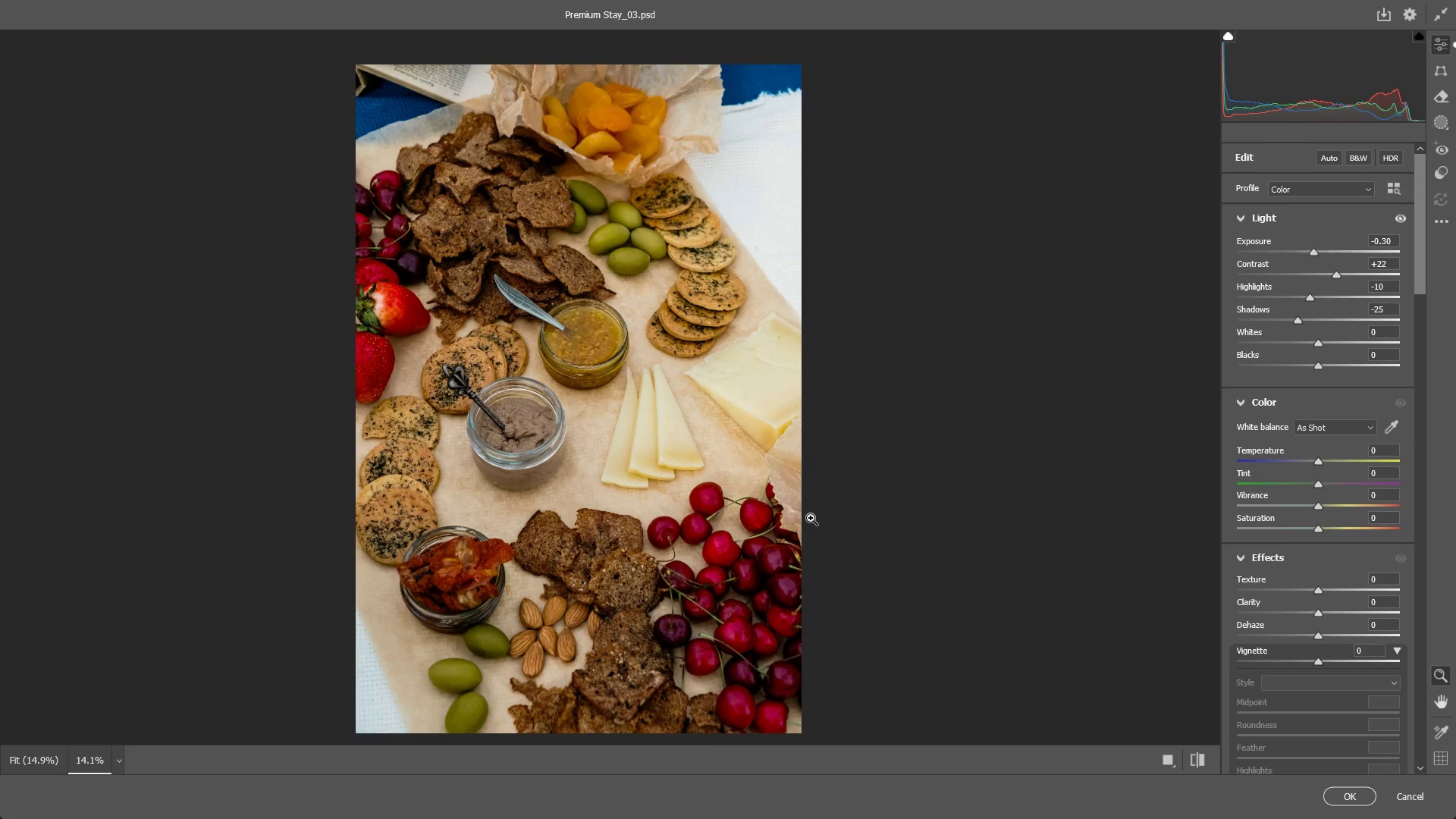 
left_click_drag(start_coordinate=[604, 428], to_coordinate=[632, 401])
 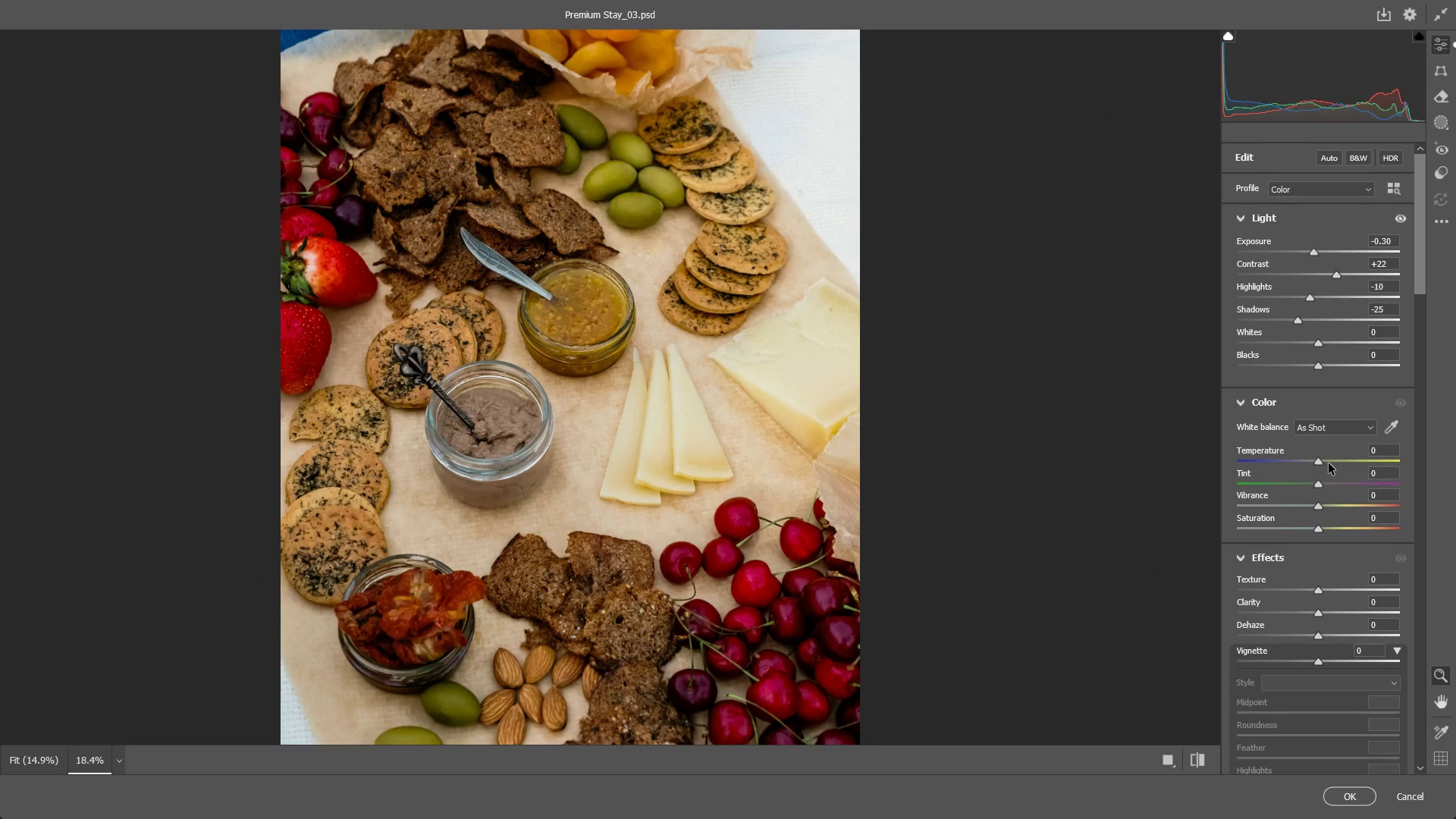 
left_click_drag(start_coordinate=[1318, 461], to_coordinate=[1327, 461])
 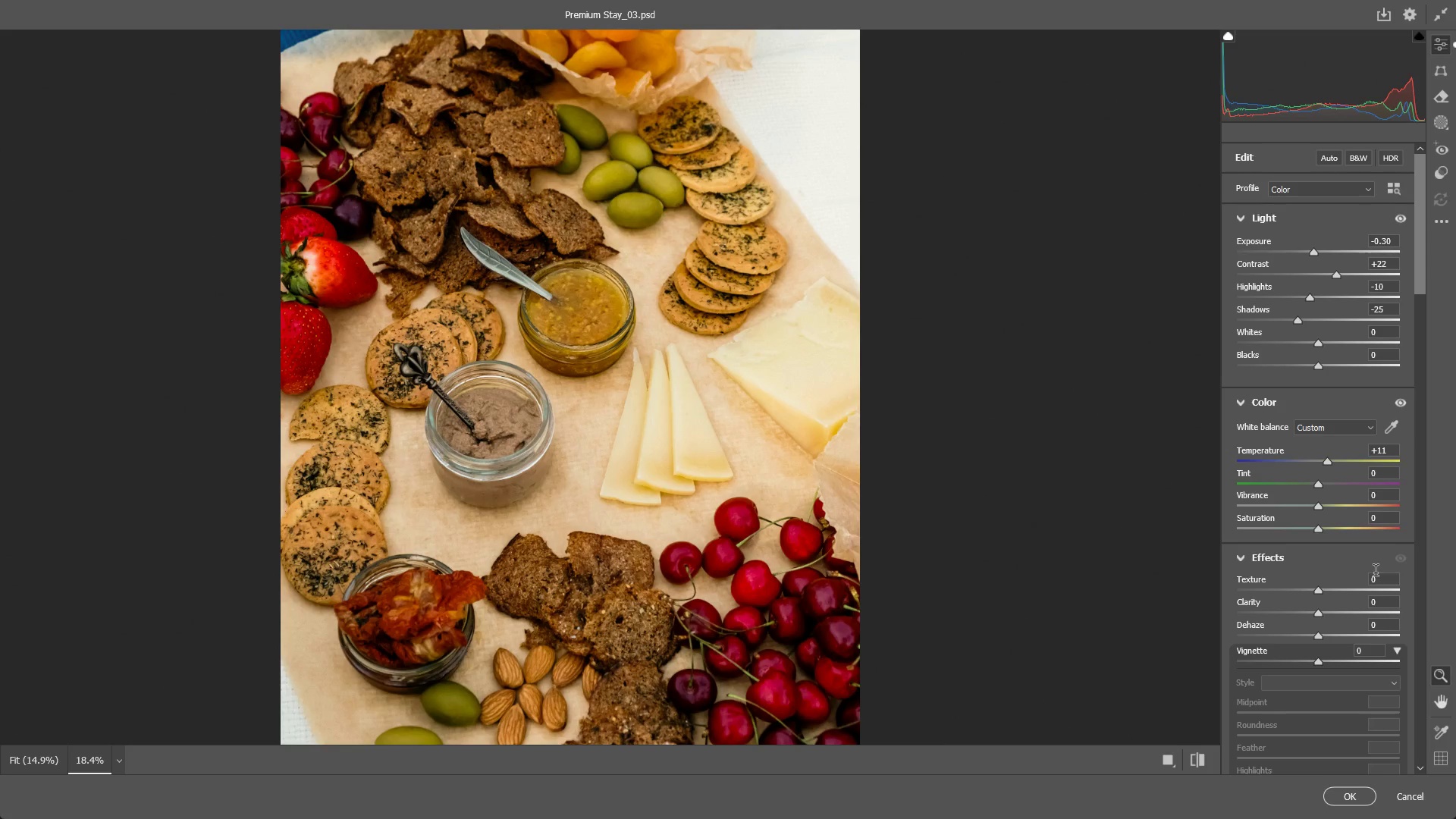 
left_click_drag(start_coordinate=[637, 450], to_coordinate=[593, 466])
 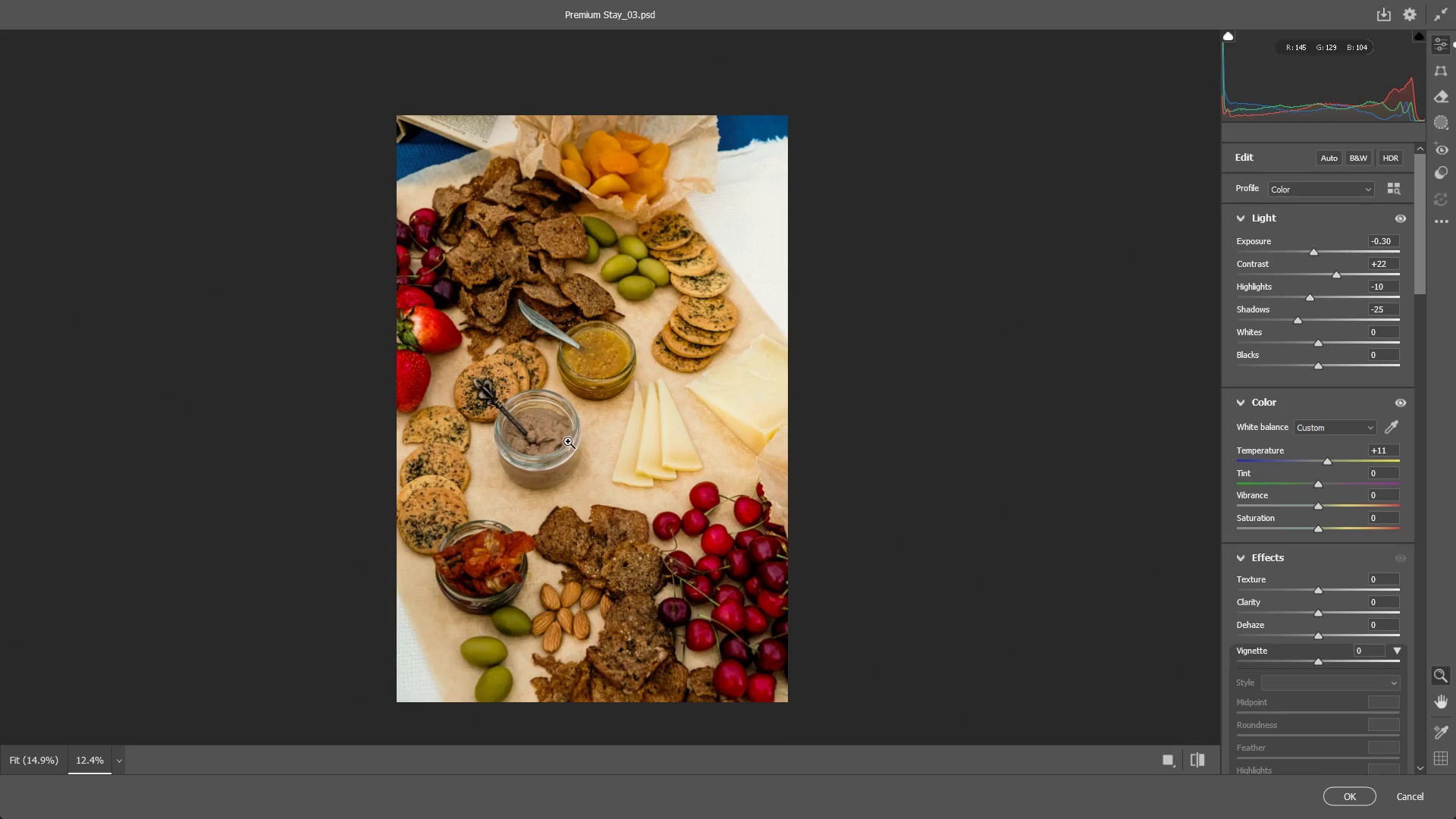 
left_click_drag(start_coordinate=[556, 452], to_coordinate=[552, 460])
 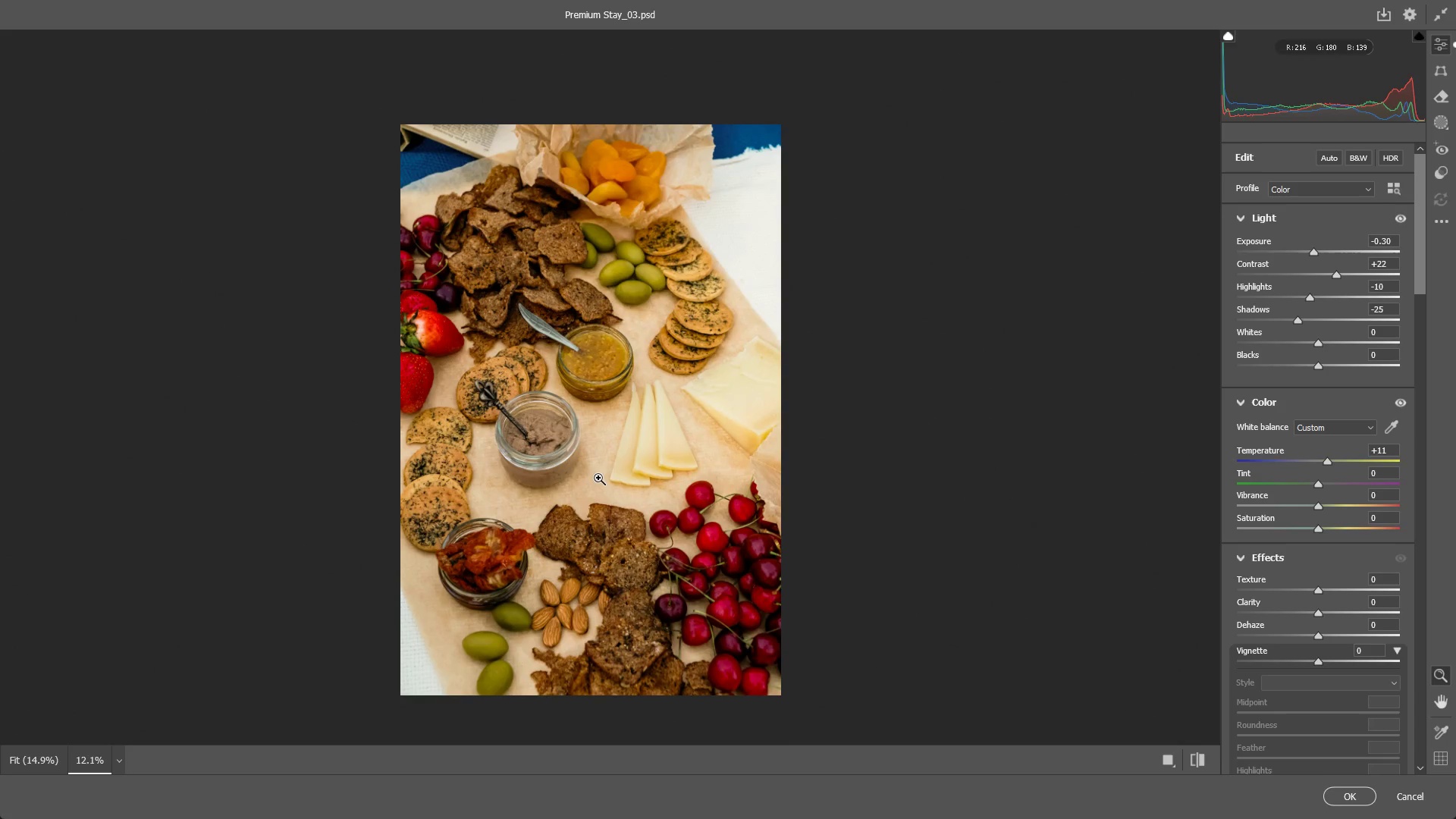 
left_click_drag(start_coordinate=[601, 479], to_coordinate=[617, 482])
 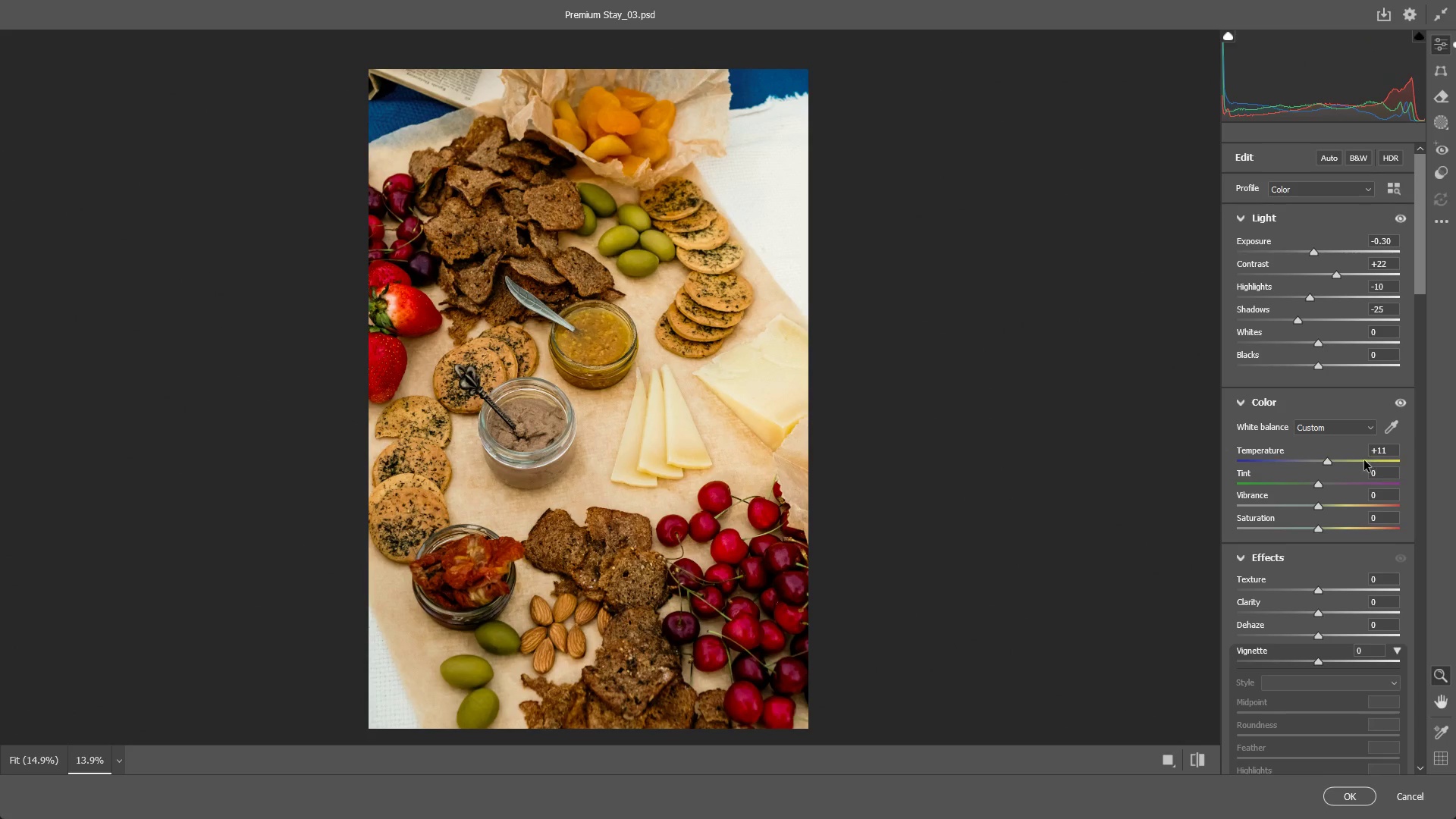 
left_click([1383, 453])
 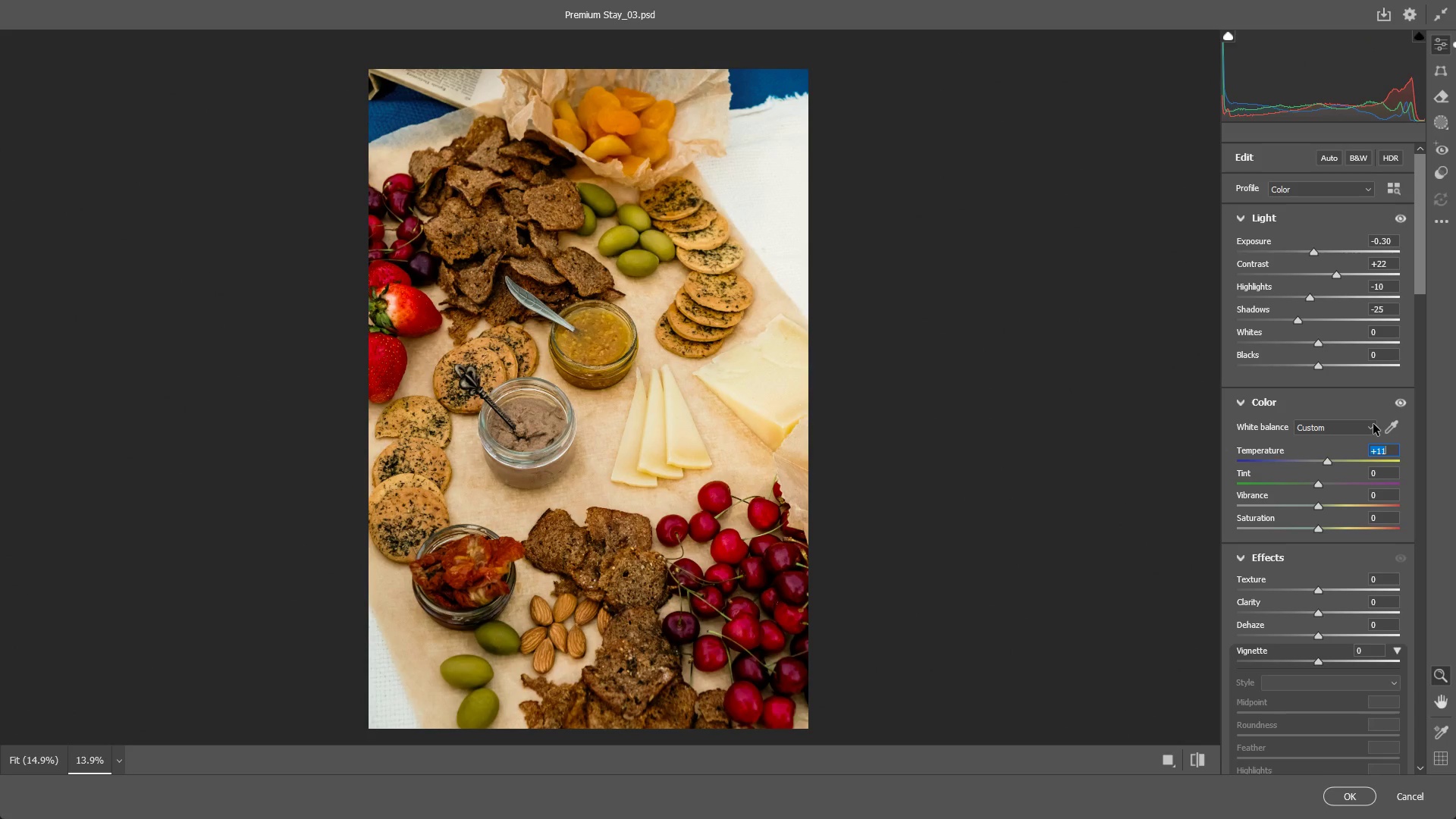 
key(ArrowRight)
 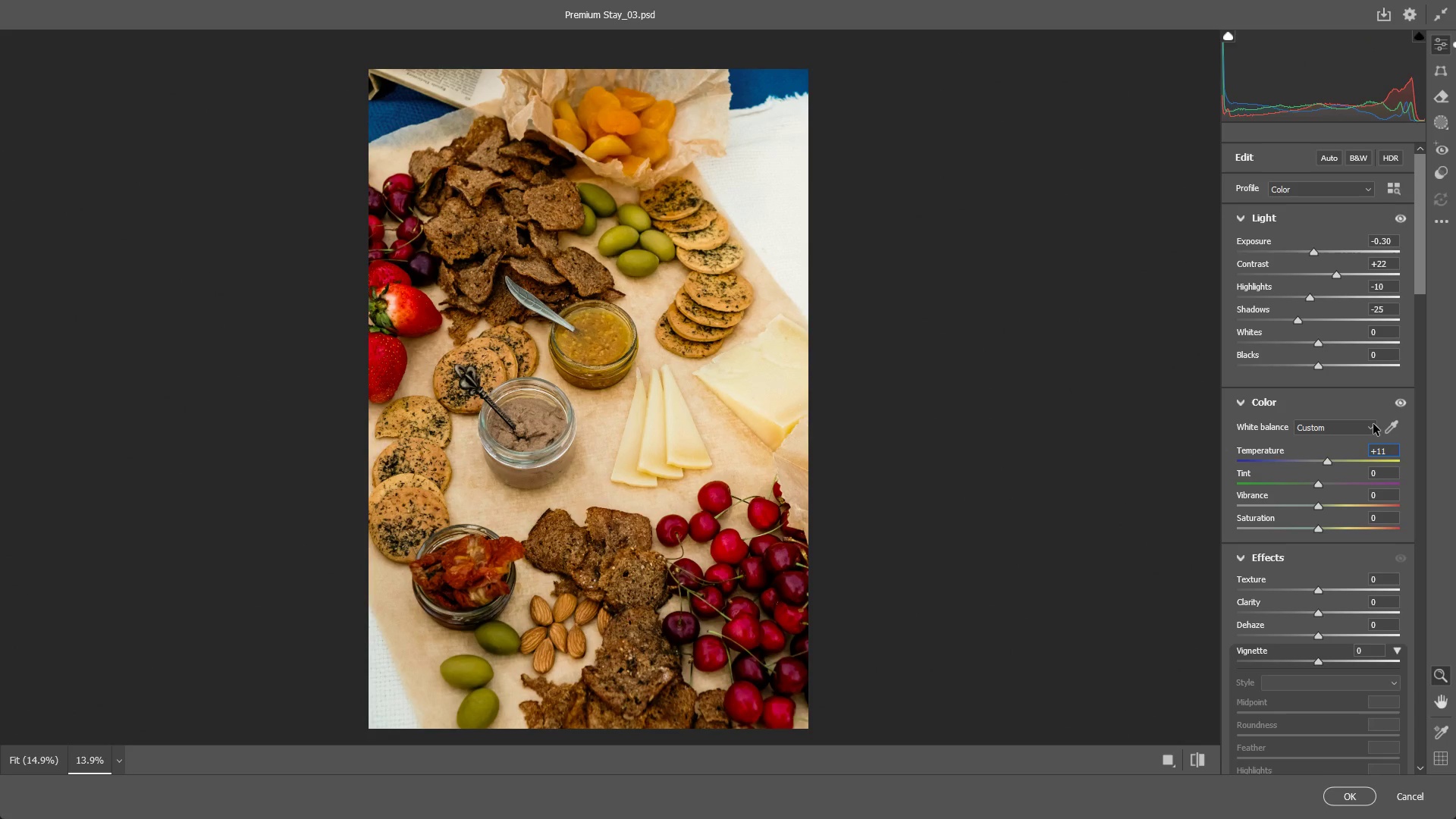 
key(ArrowRight)
 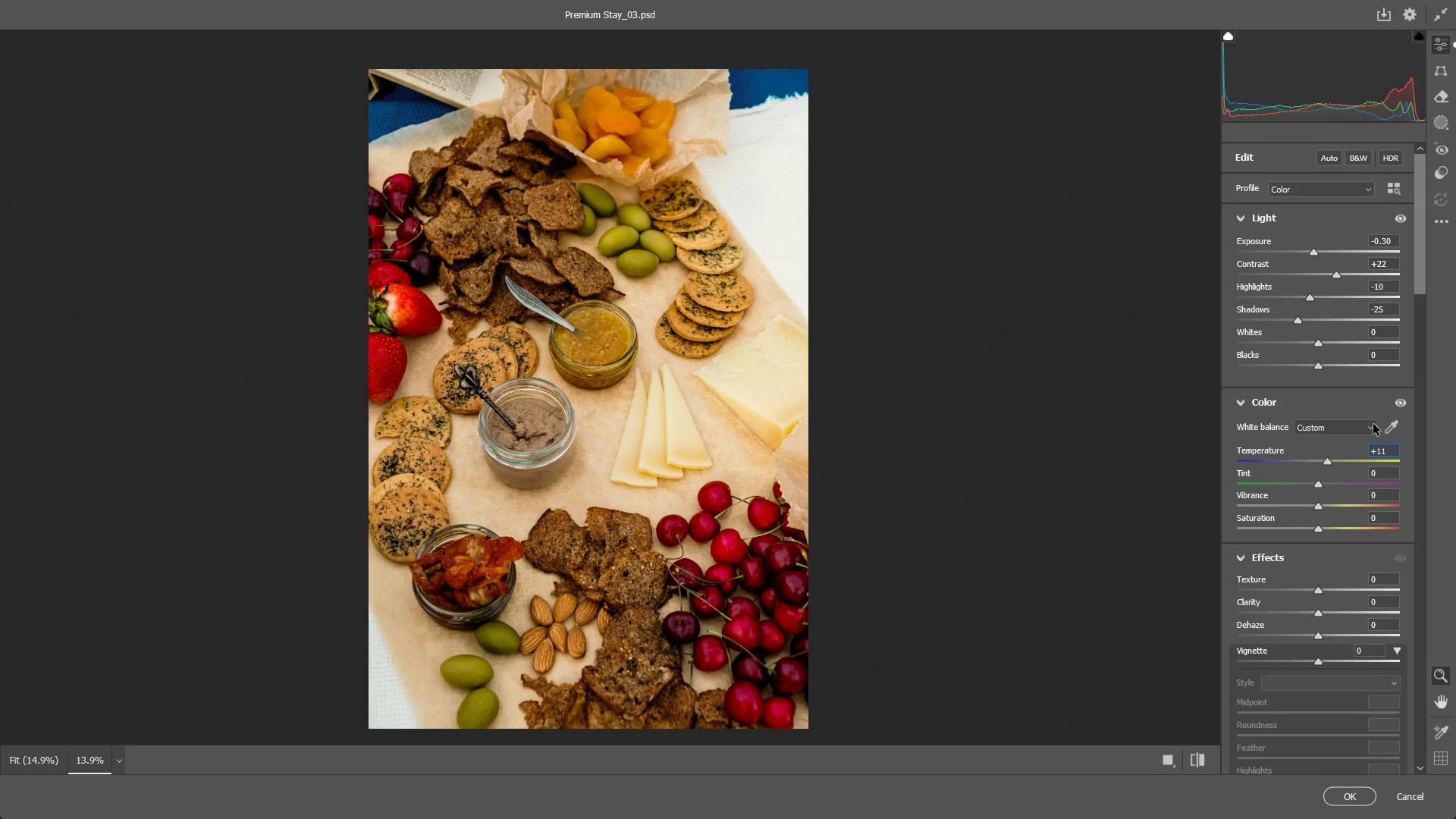 
key(Backspace)
 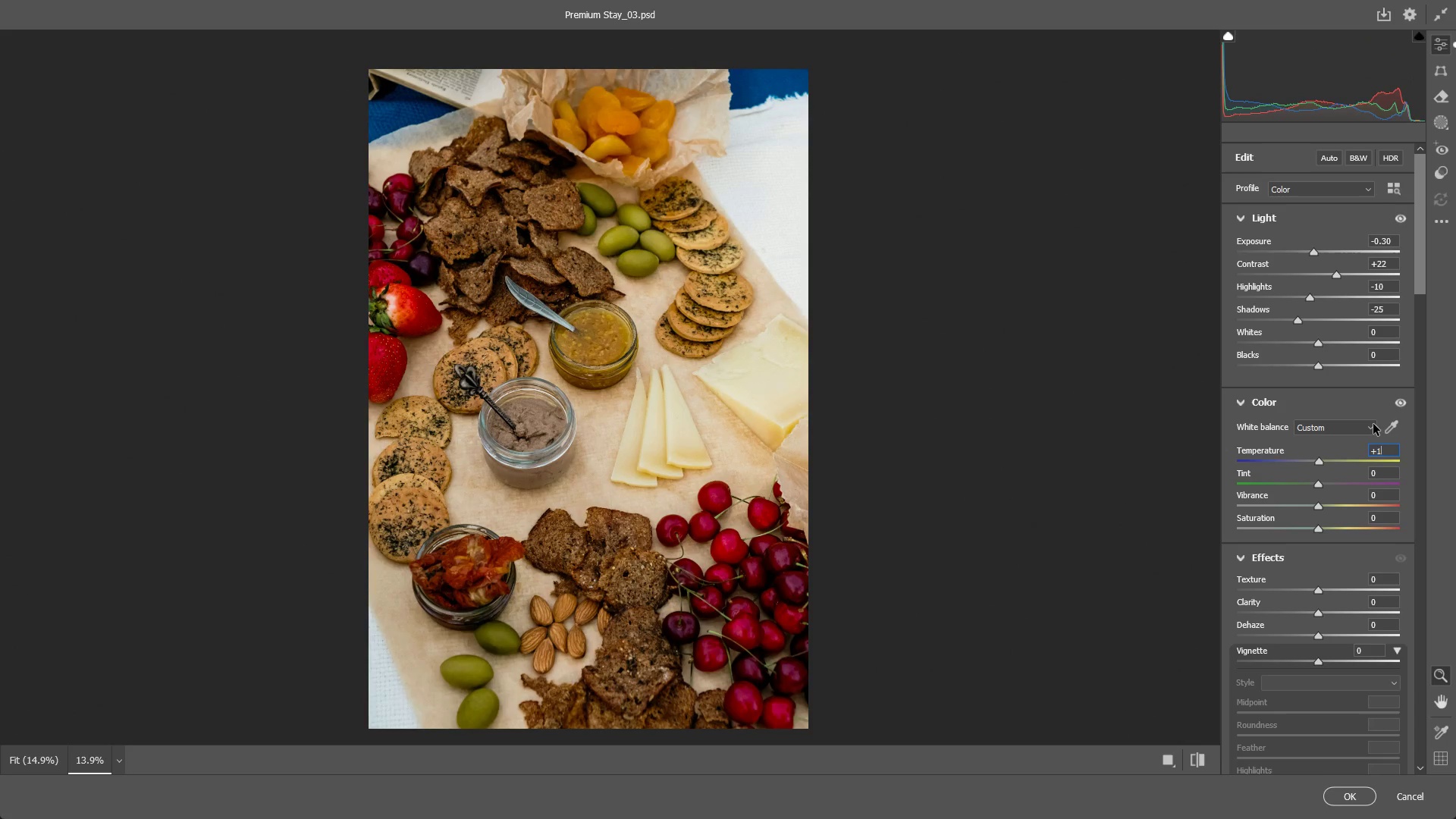 
key(Backspace)
 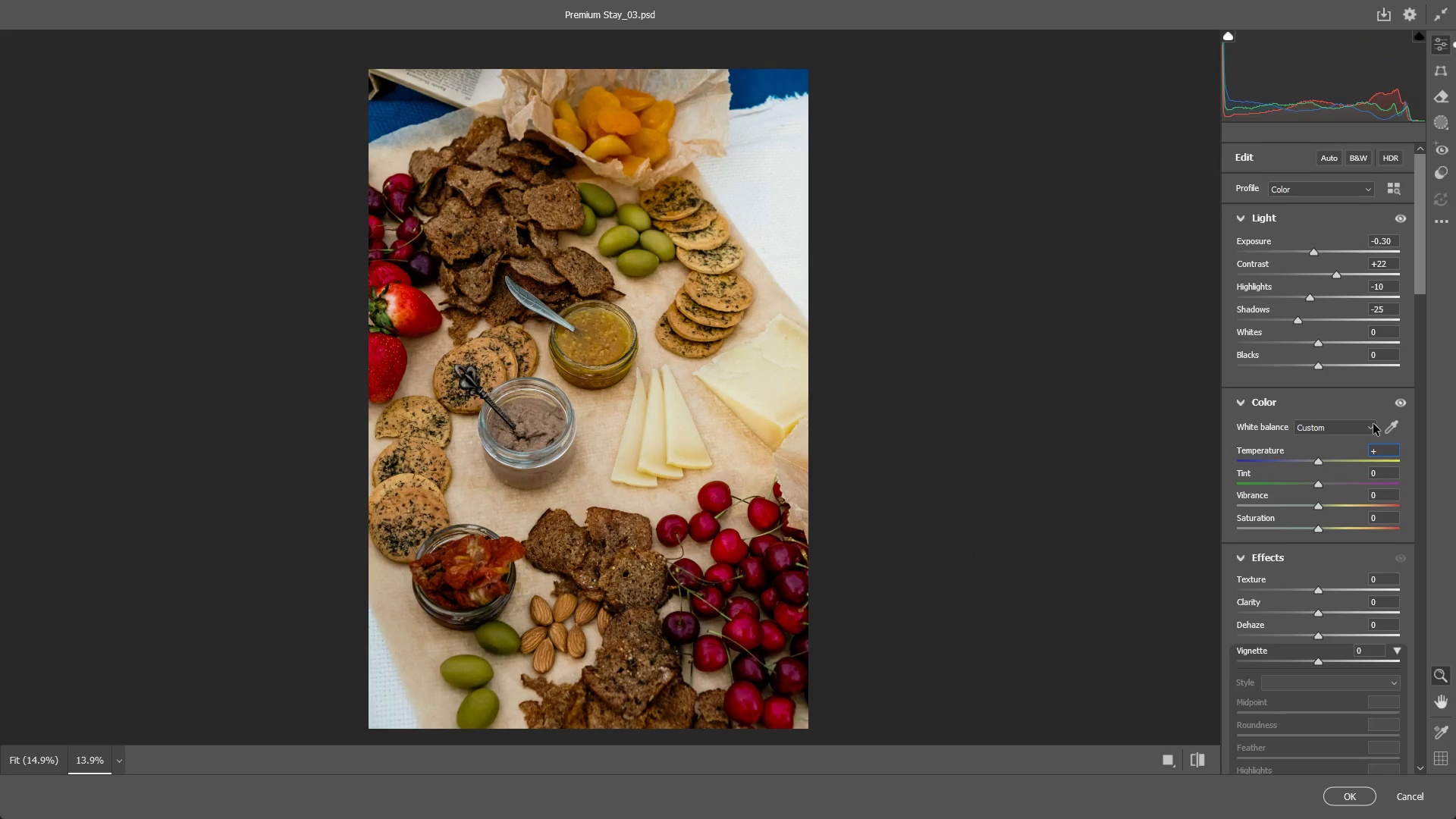 
key(Numpad1)
 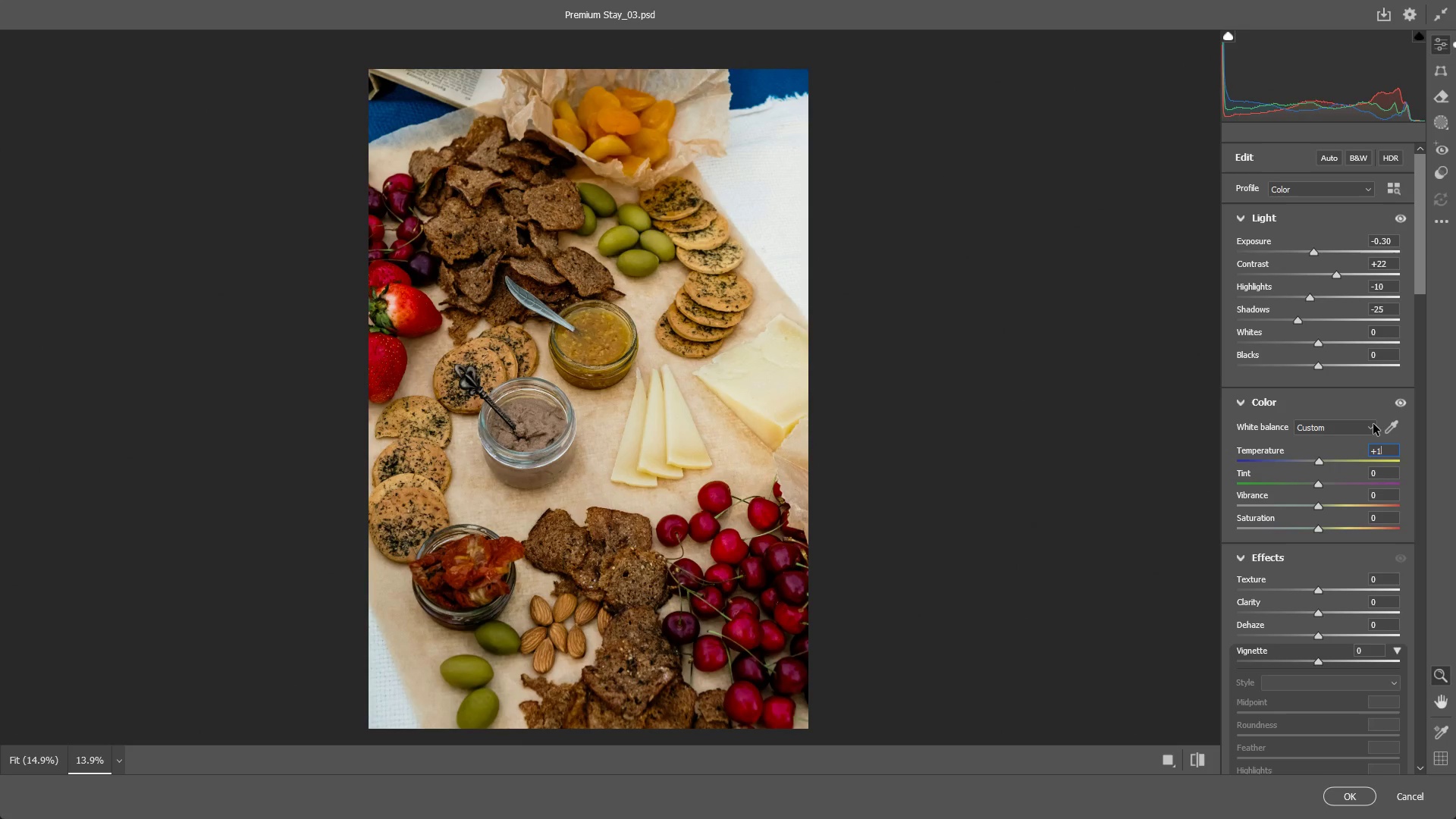 
key(Numpad0)
 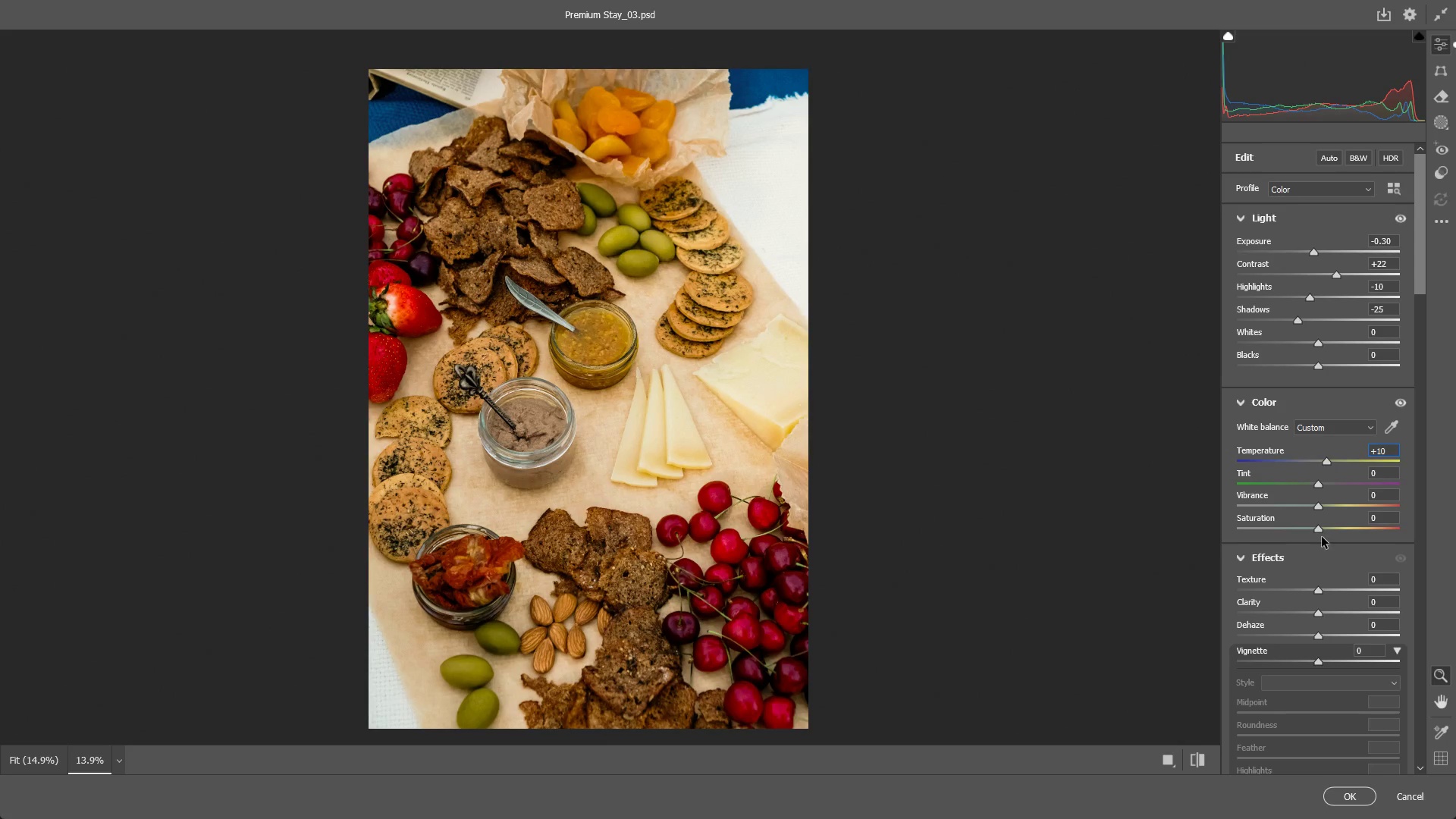 
left_click_drag(start_coordinate=[1320, 530], to_coordinate=[1329, 525])
 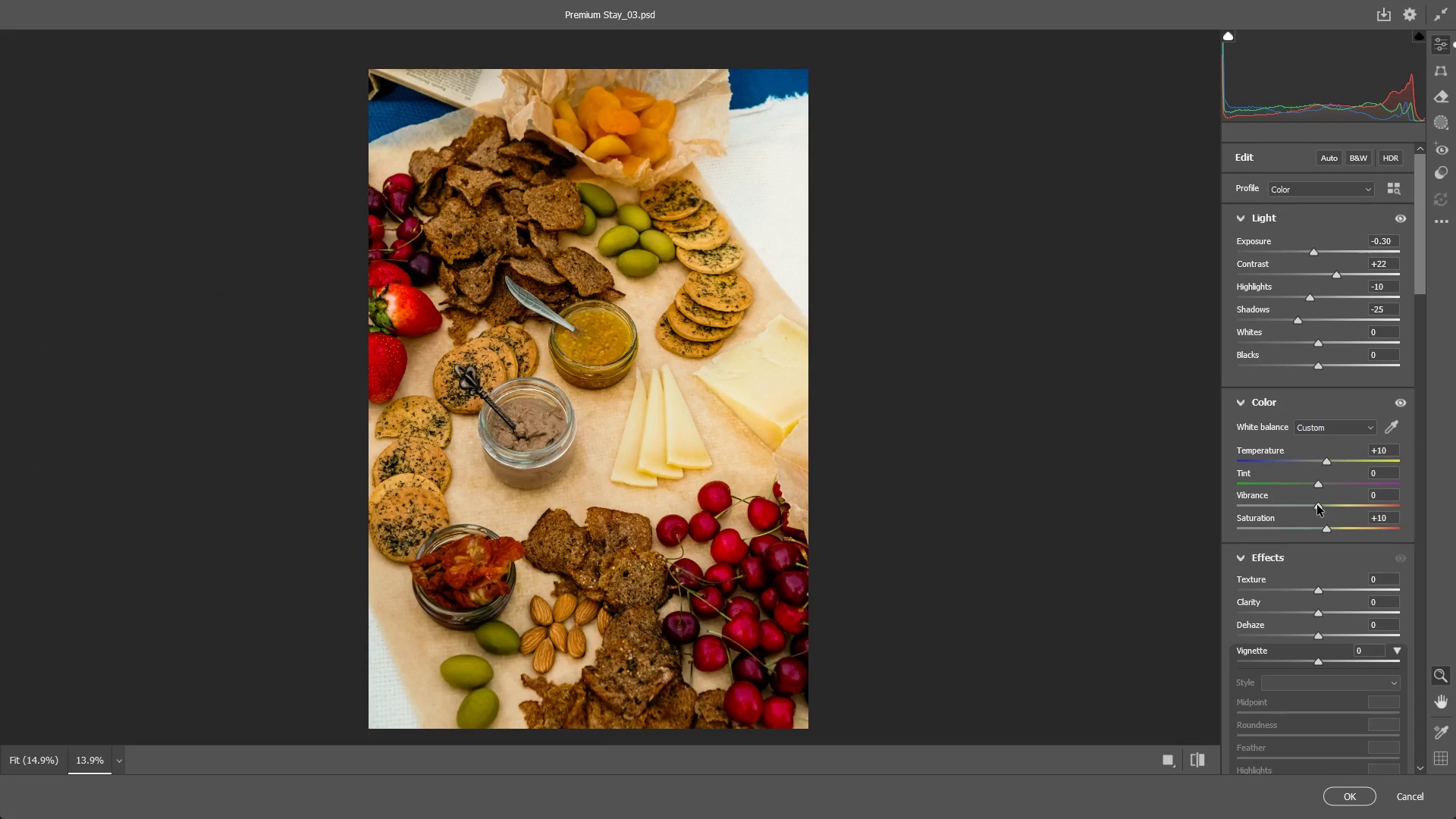 
left_click_drag(start_coordinate=[1317, 504], to_coordinate=[1301, 500])
 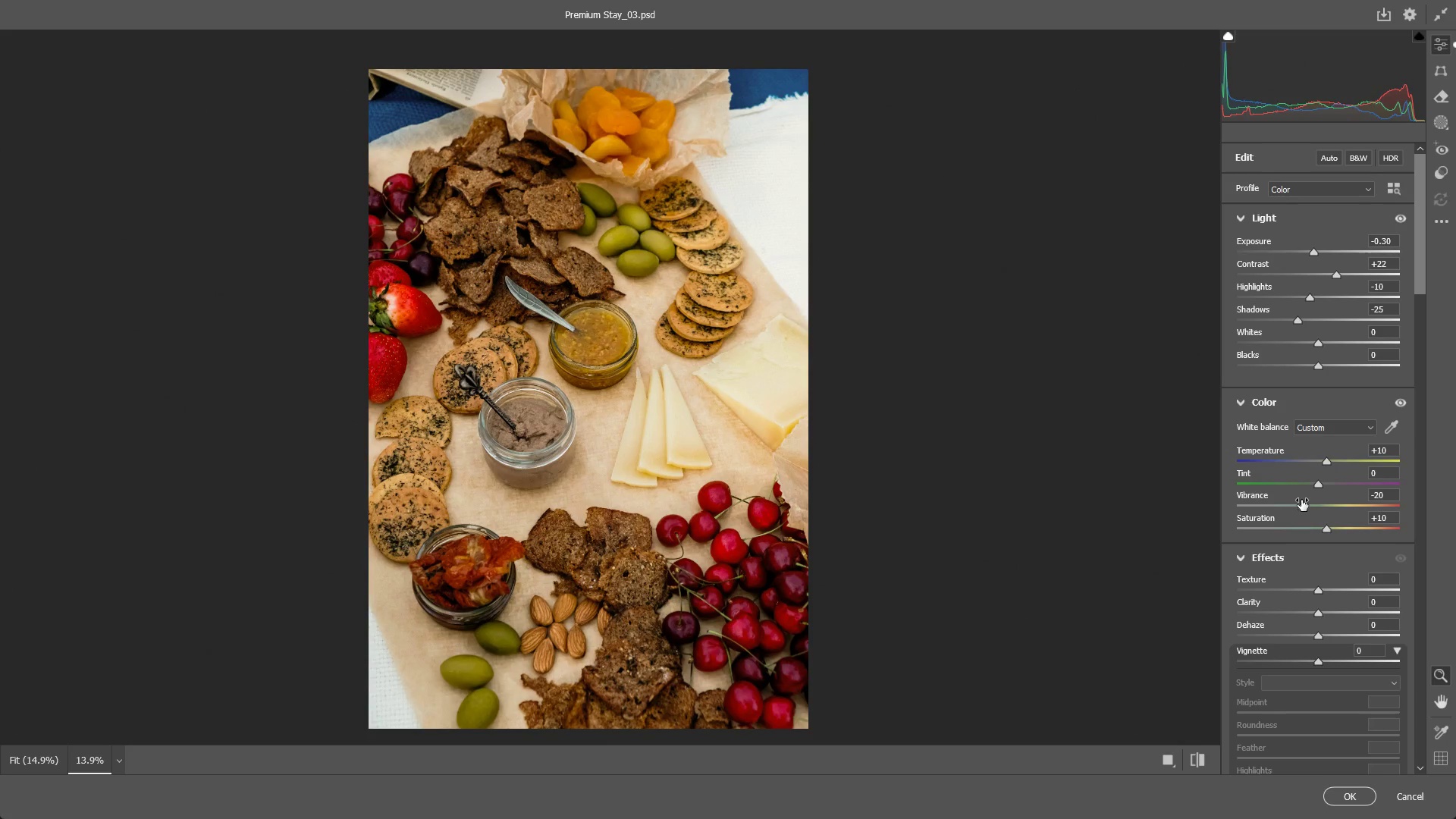 
left_click([1301, 500])
 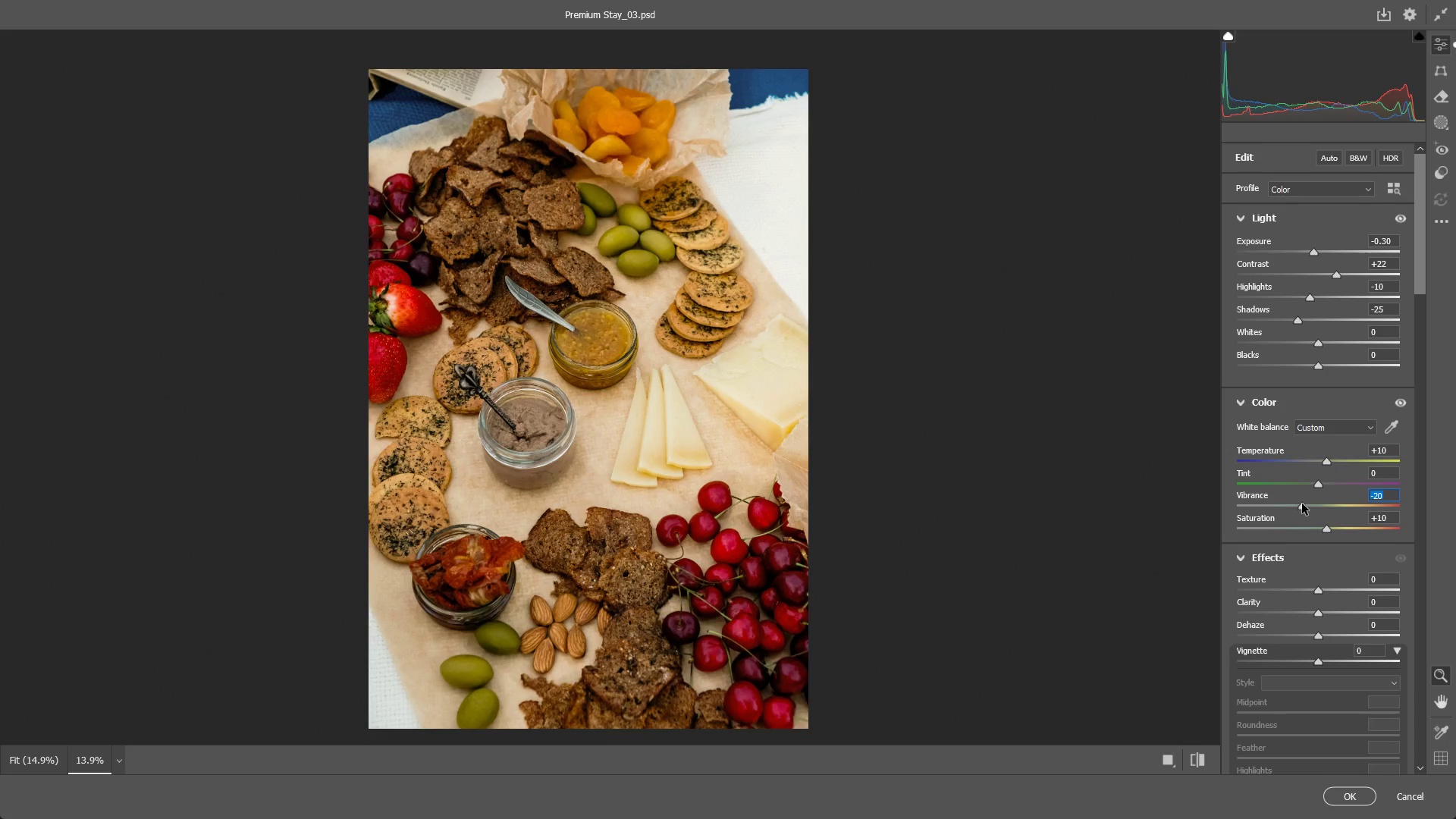 
double_click([1302, 504])
 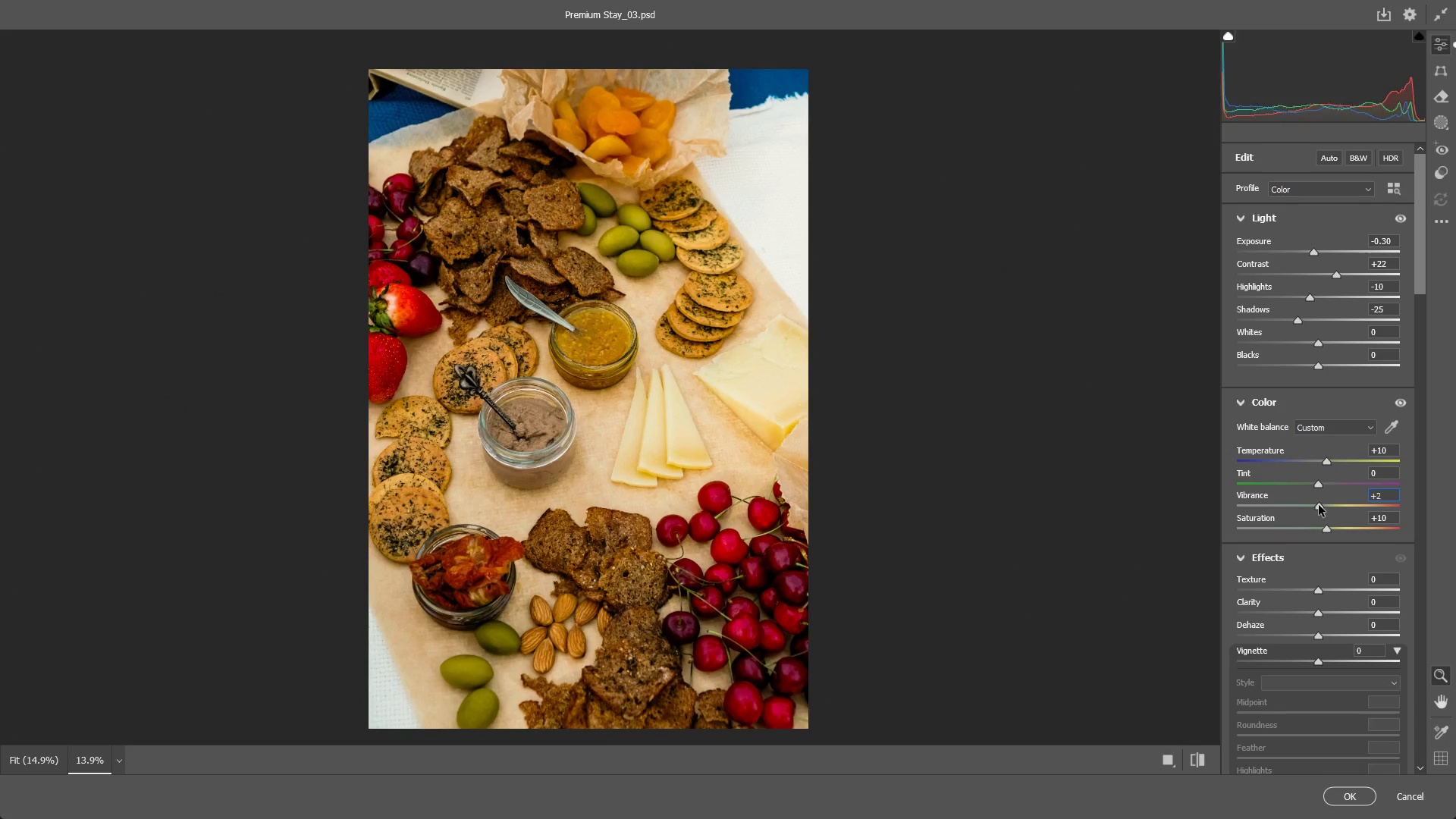 
double_click([1320, 504])
 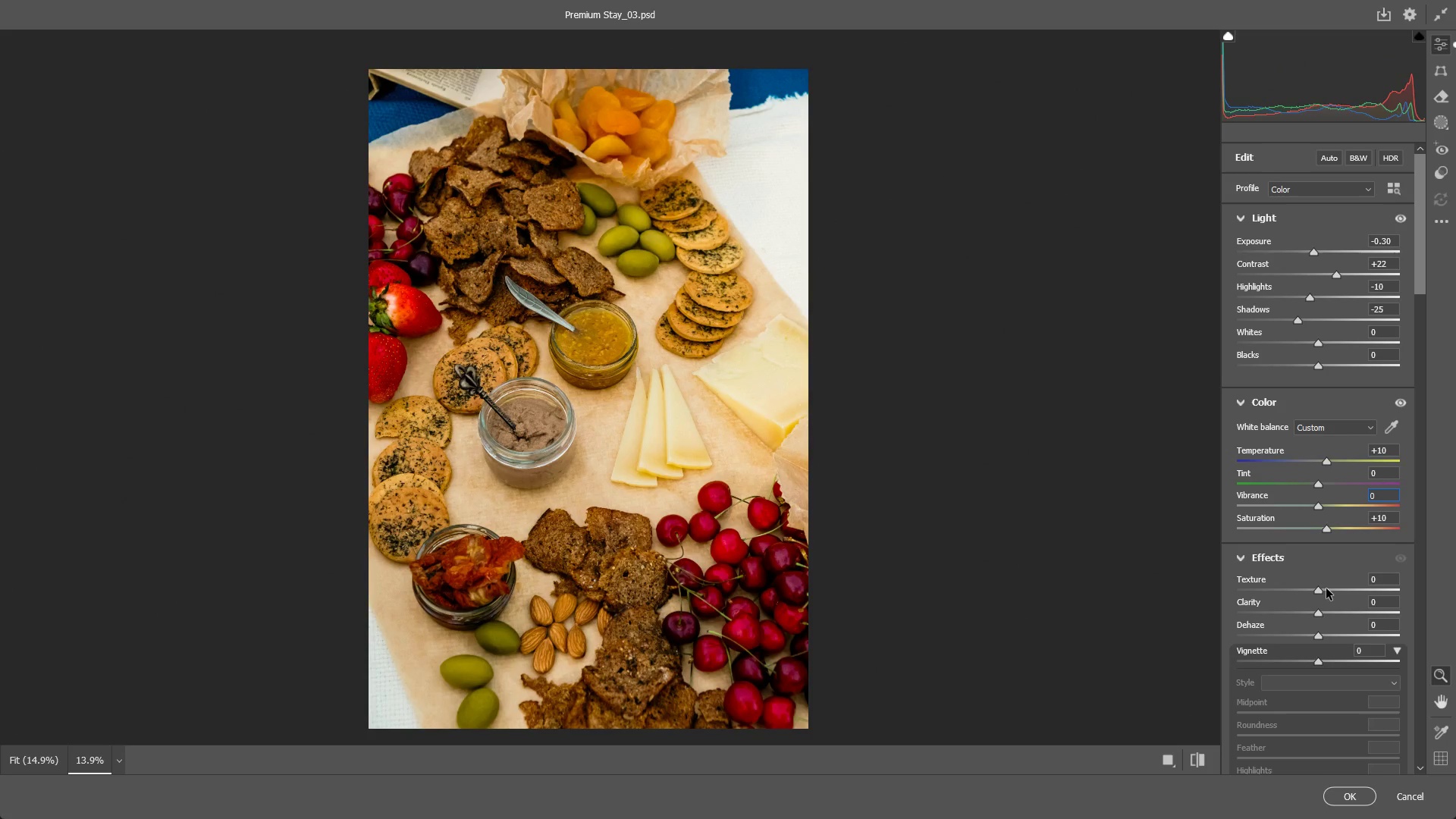 
left_click_drag(start_coordinate=[1317, 588], to_coordinate=[1325, 583])
 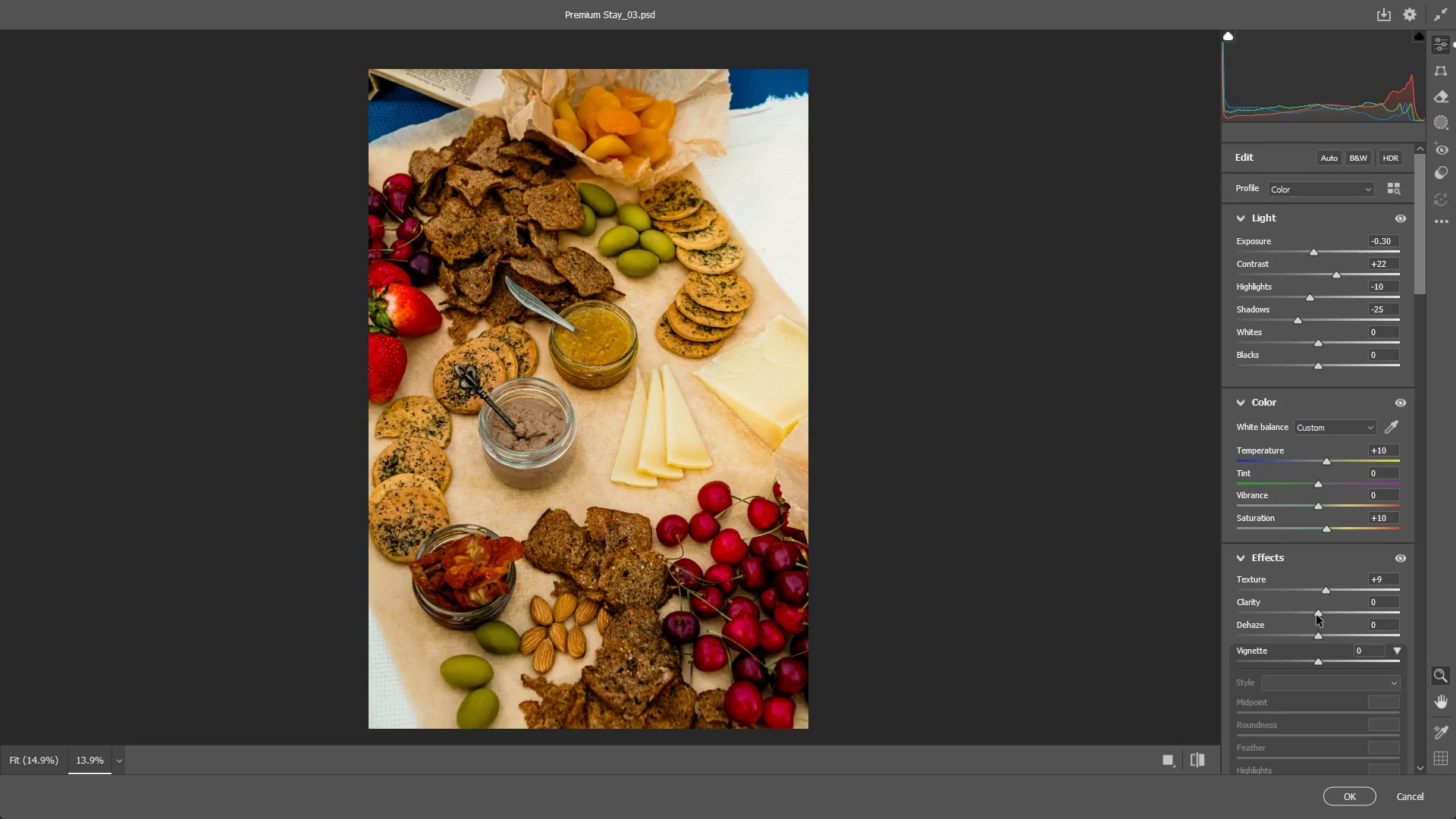 
left_click_drag(start_coordinate=[1317, 613], to_coordinate=[1330, 607])
 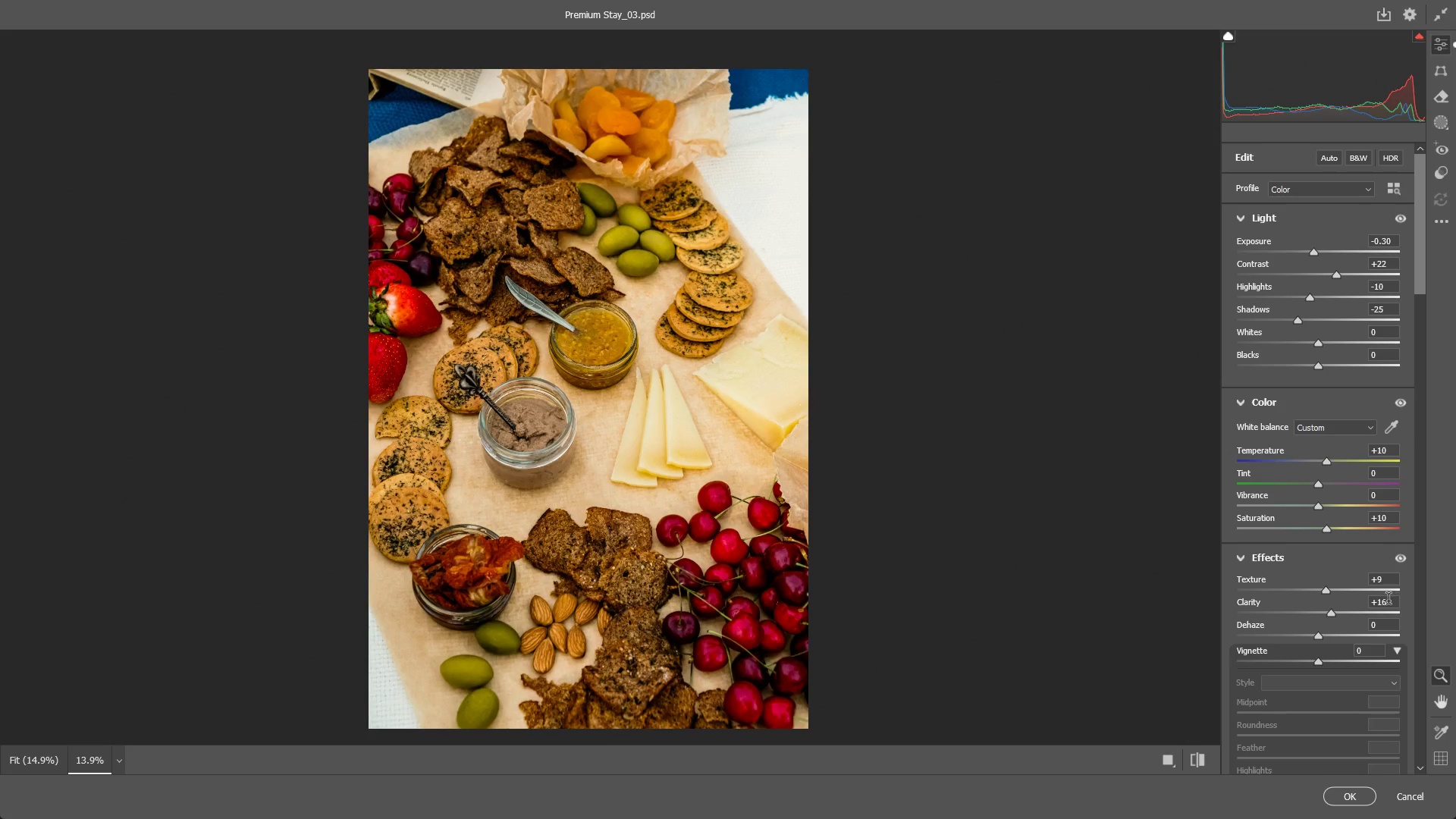 
double_click([1388, 601])
 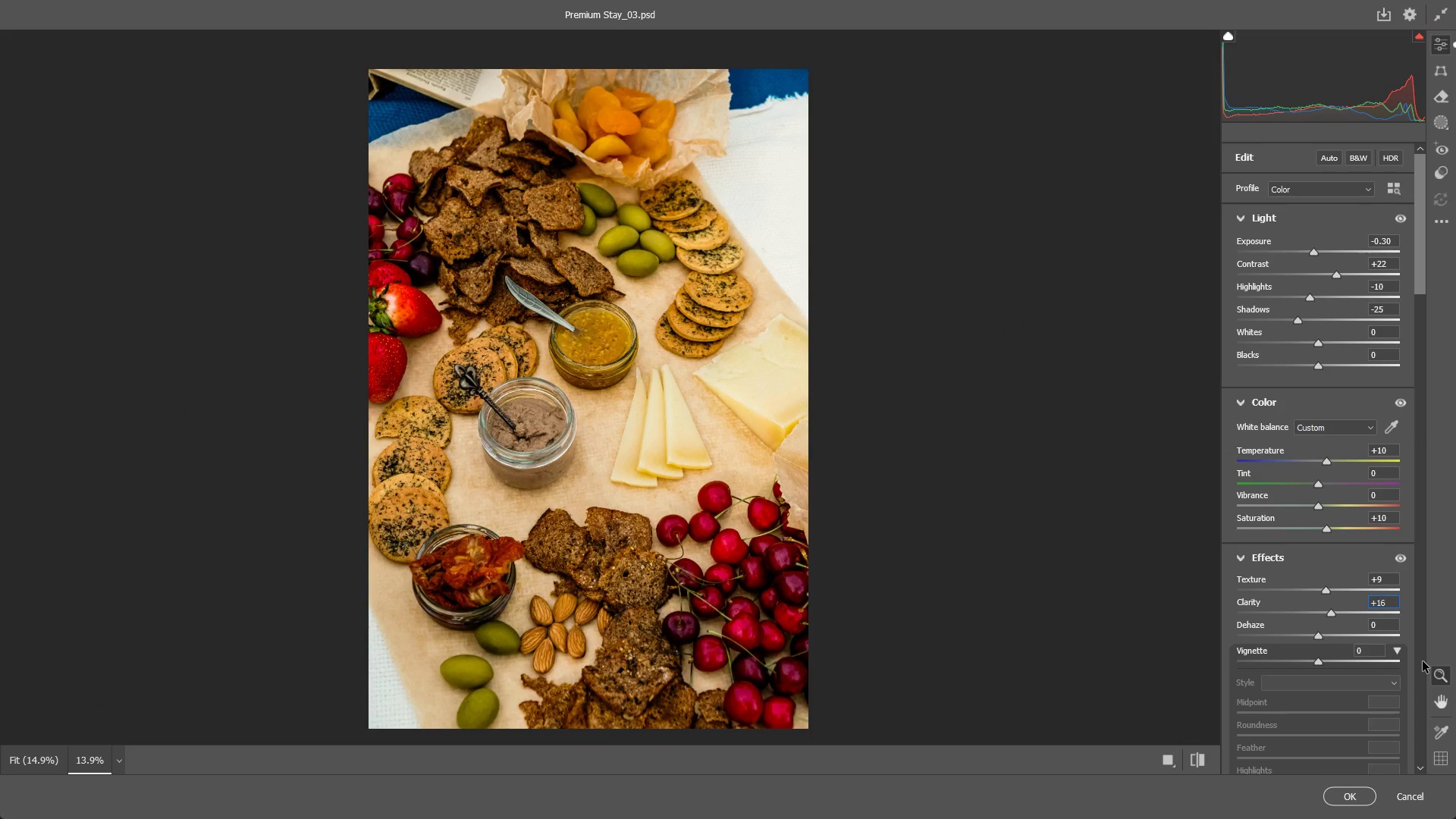 
key(Backspace)
 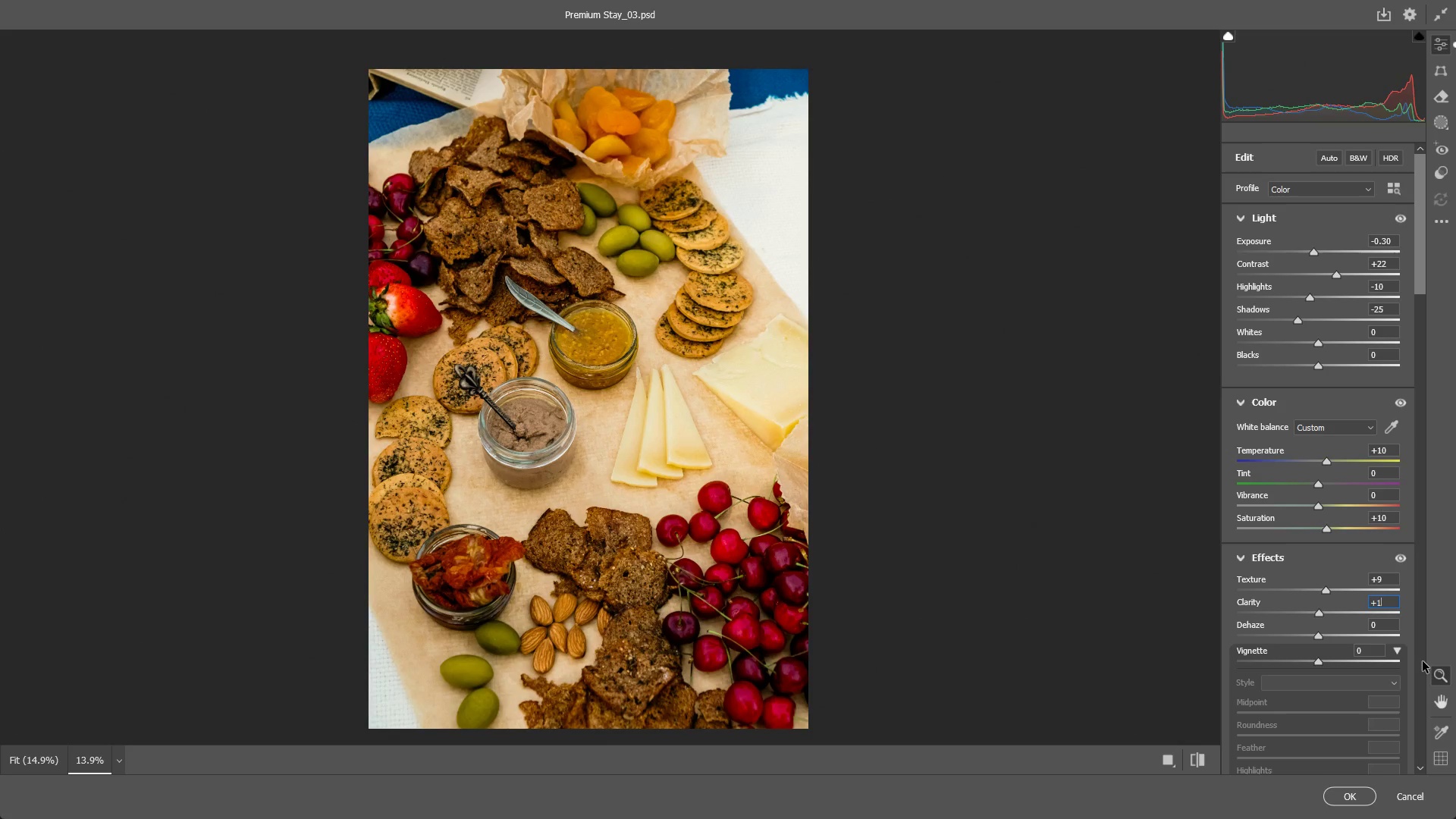 
key(Backspace)
 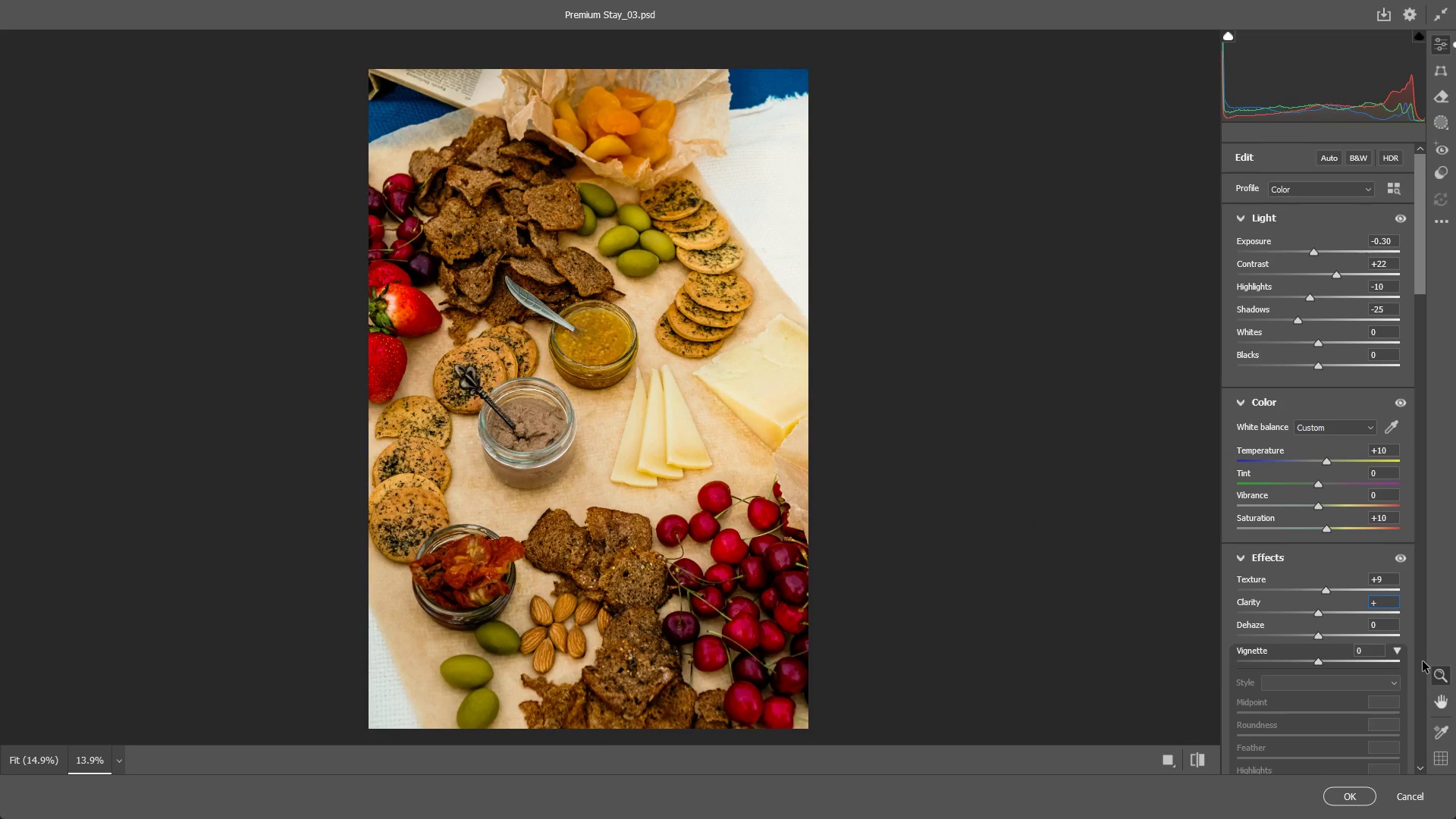 
key(Backspace)
 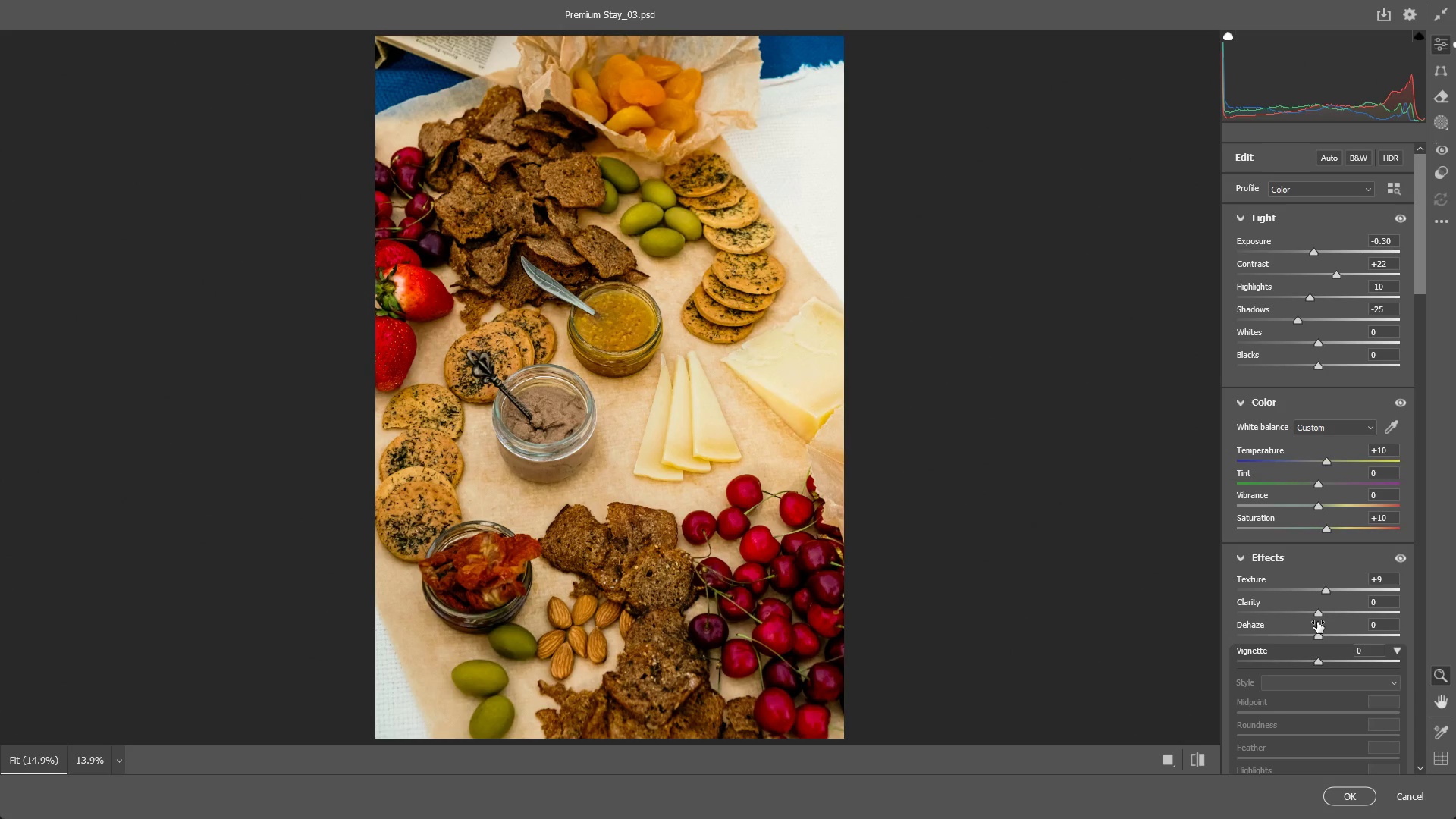 
left_click_drag(start_coordinate=[1322, 612], to_coordinate=[1329, 610])
 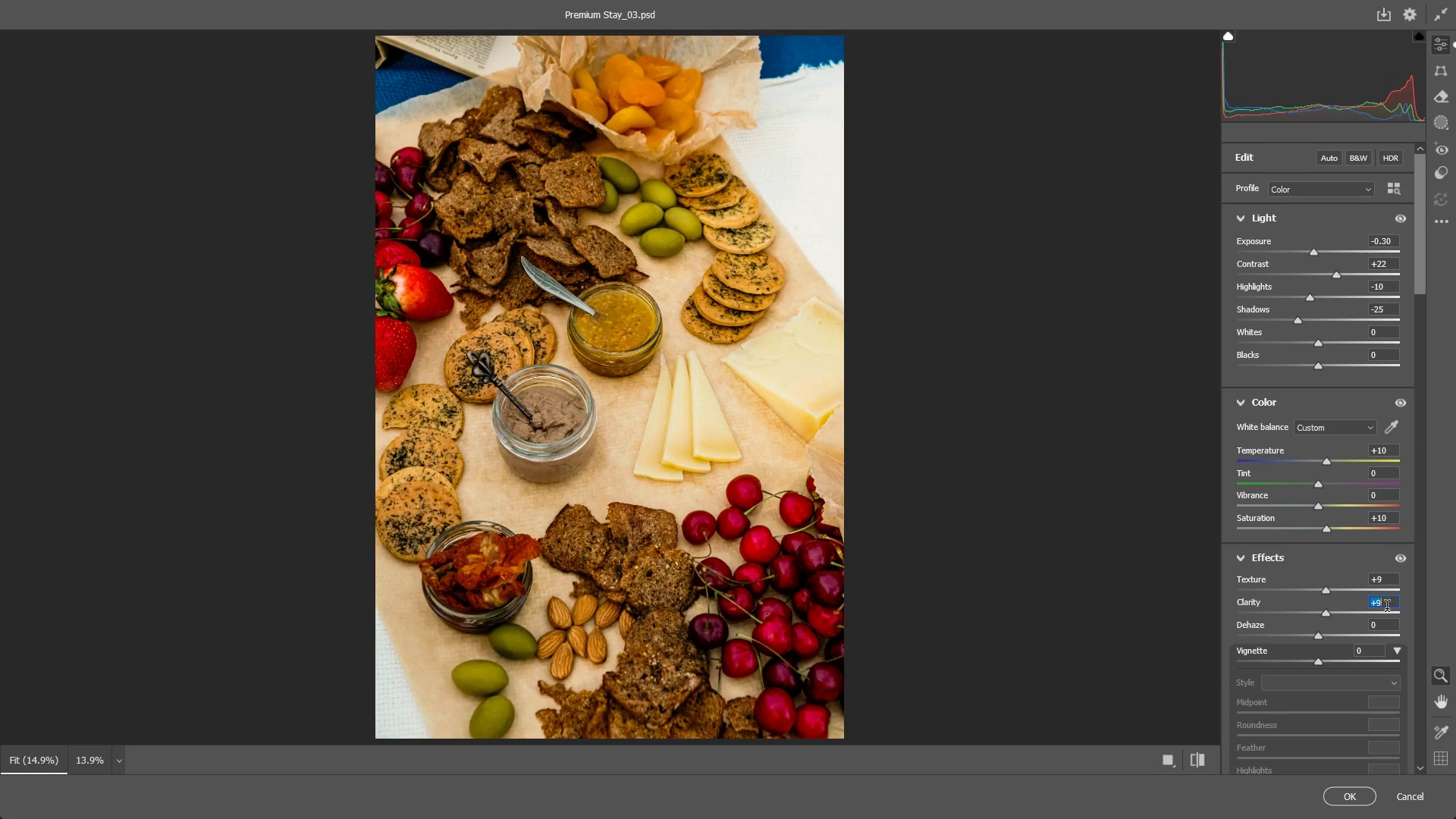 
double_click([1387, 608])
 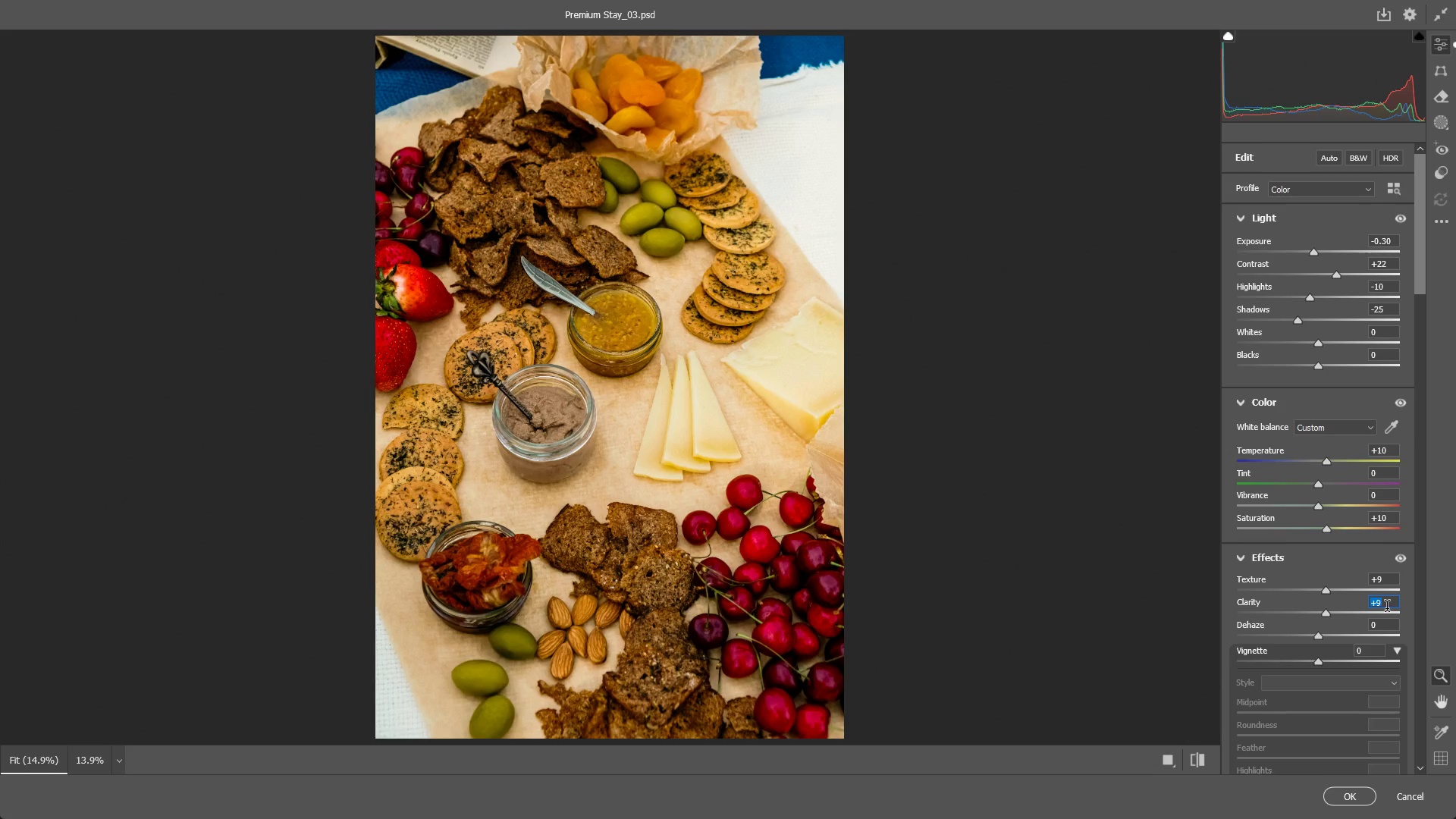 
triple_click([1387, 608])
 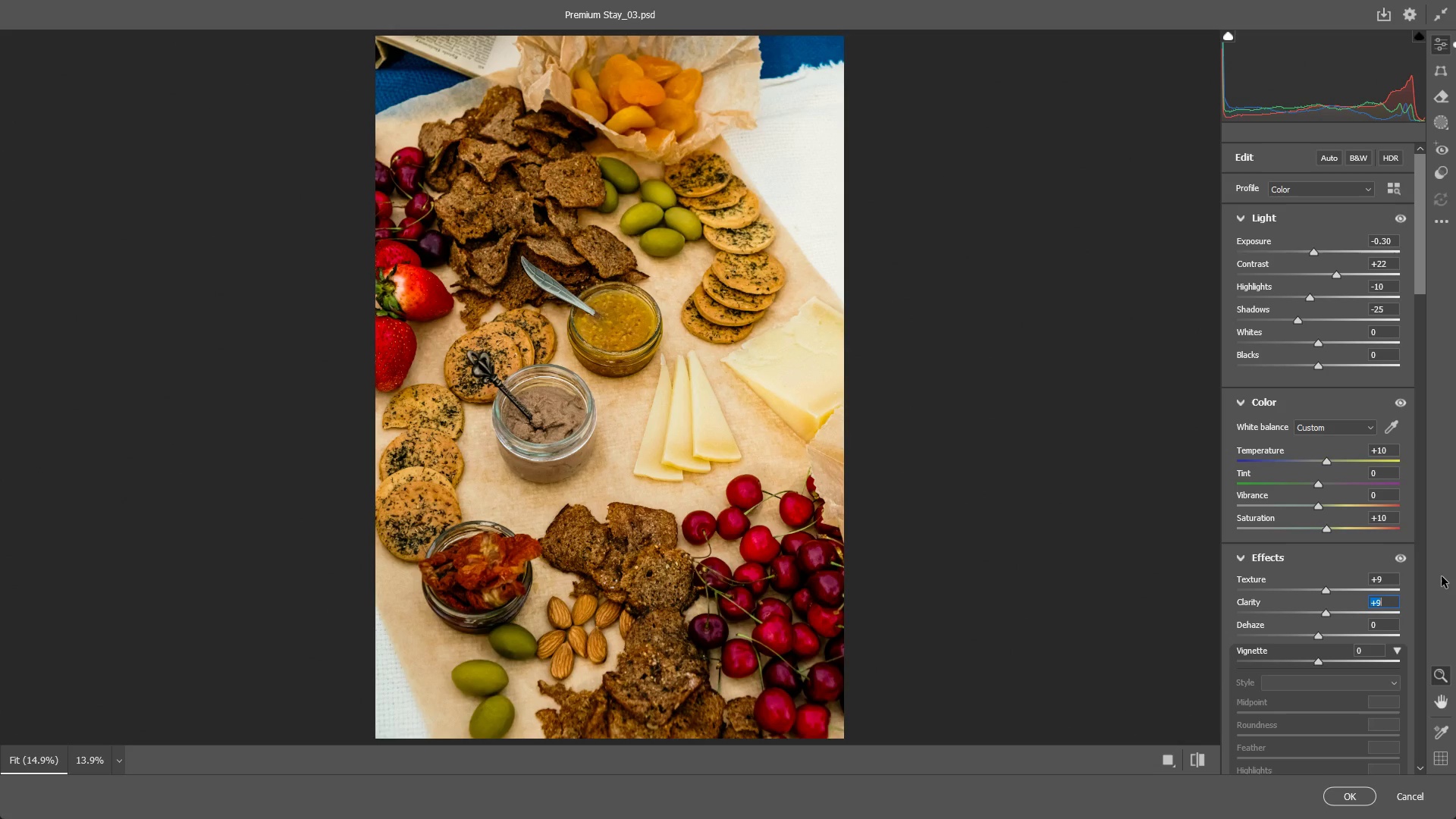 
key(Numpad1)
 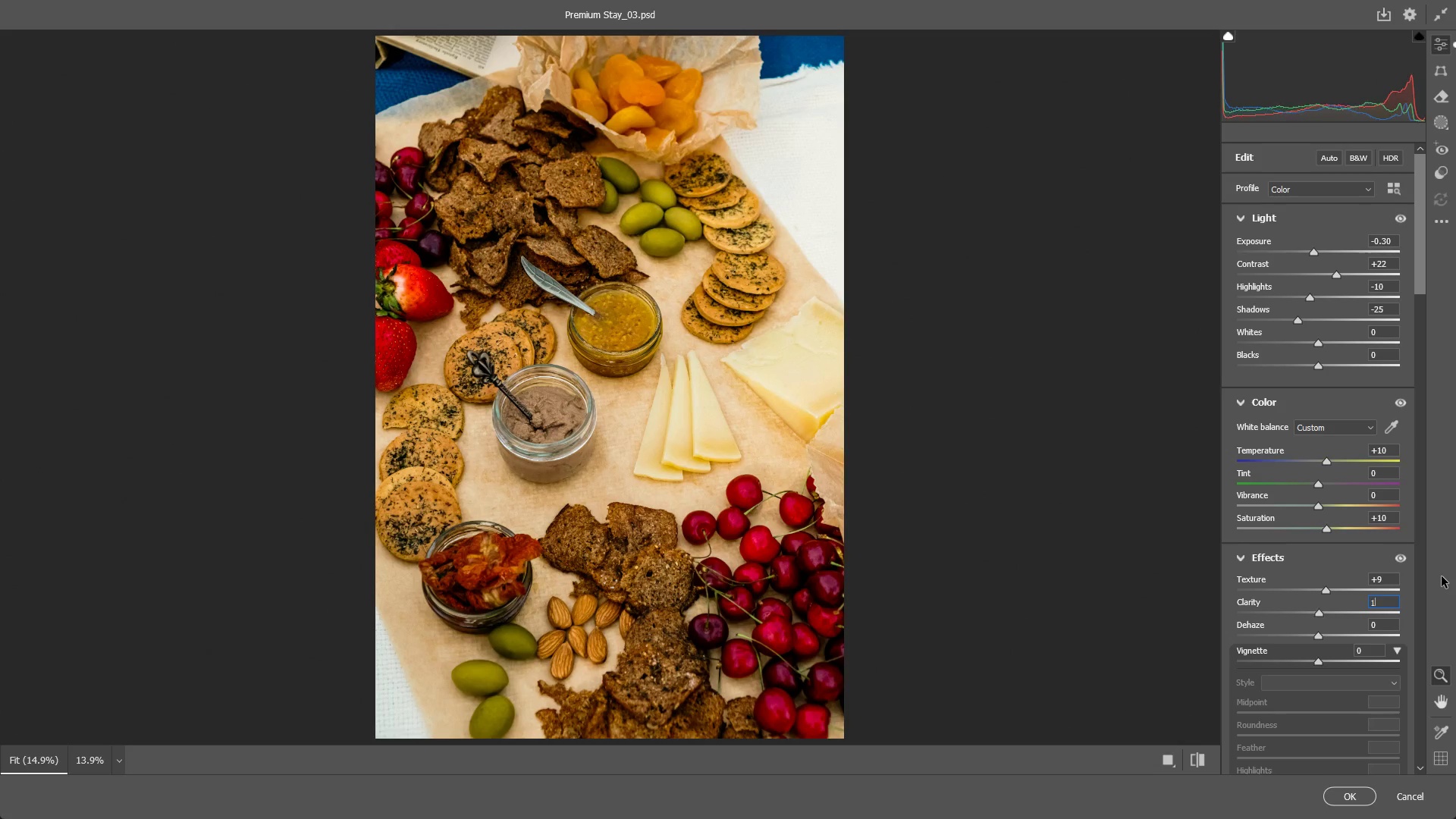 
key(Numpad0)
 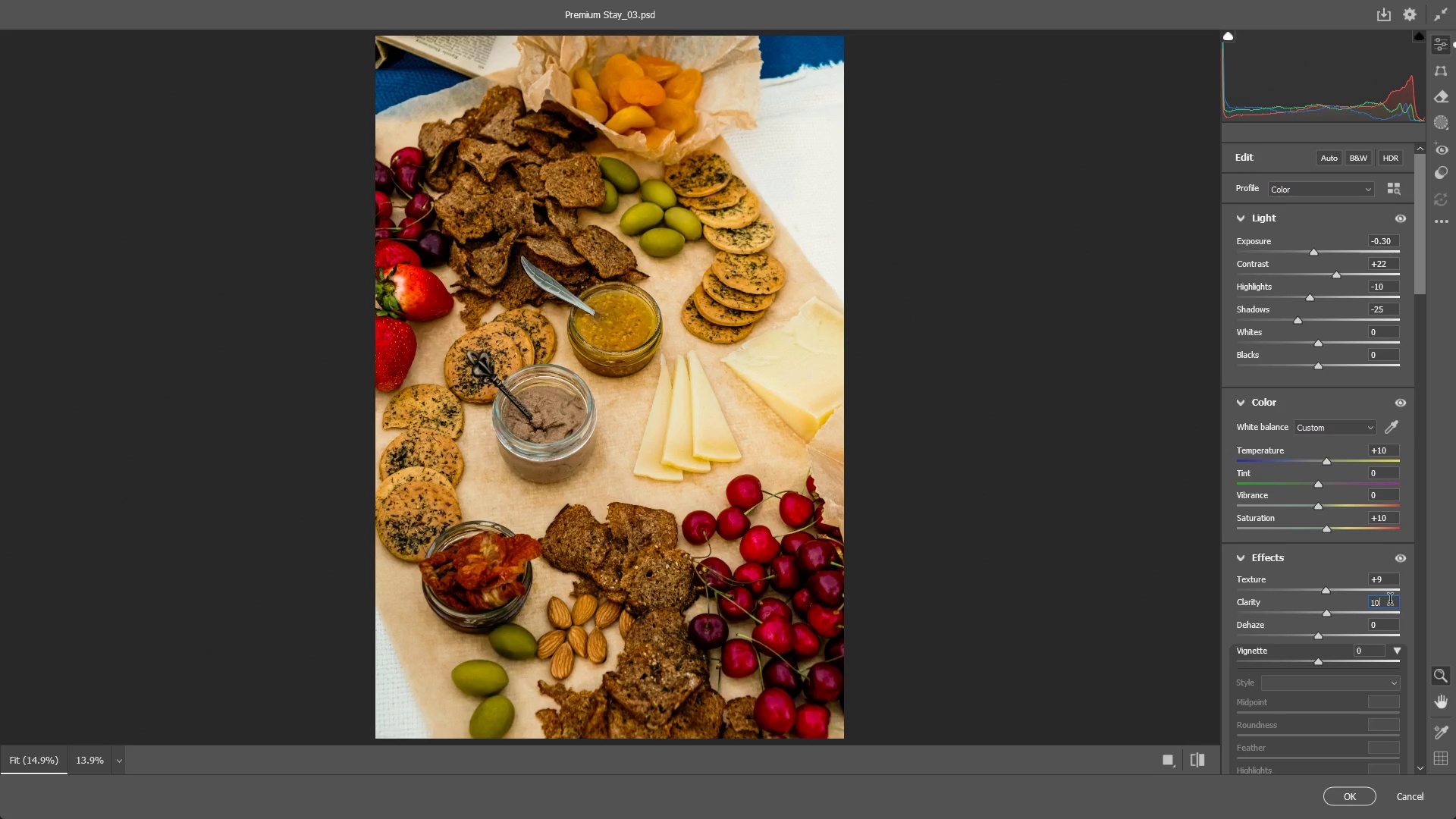 
left_click([1388, 584])
 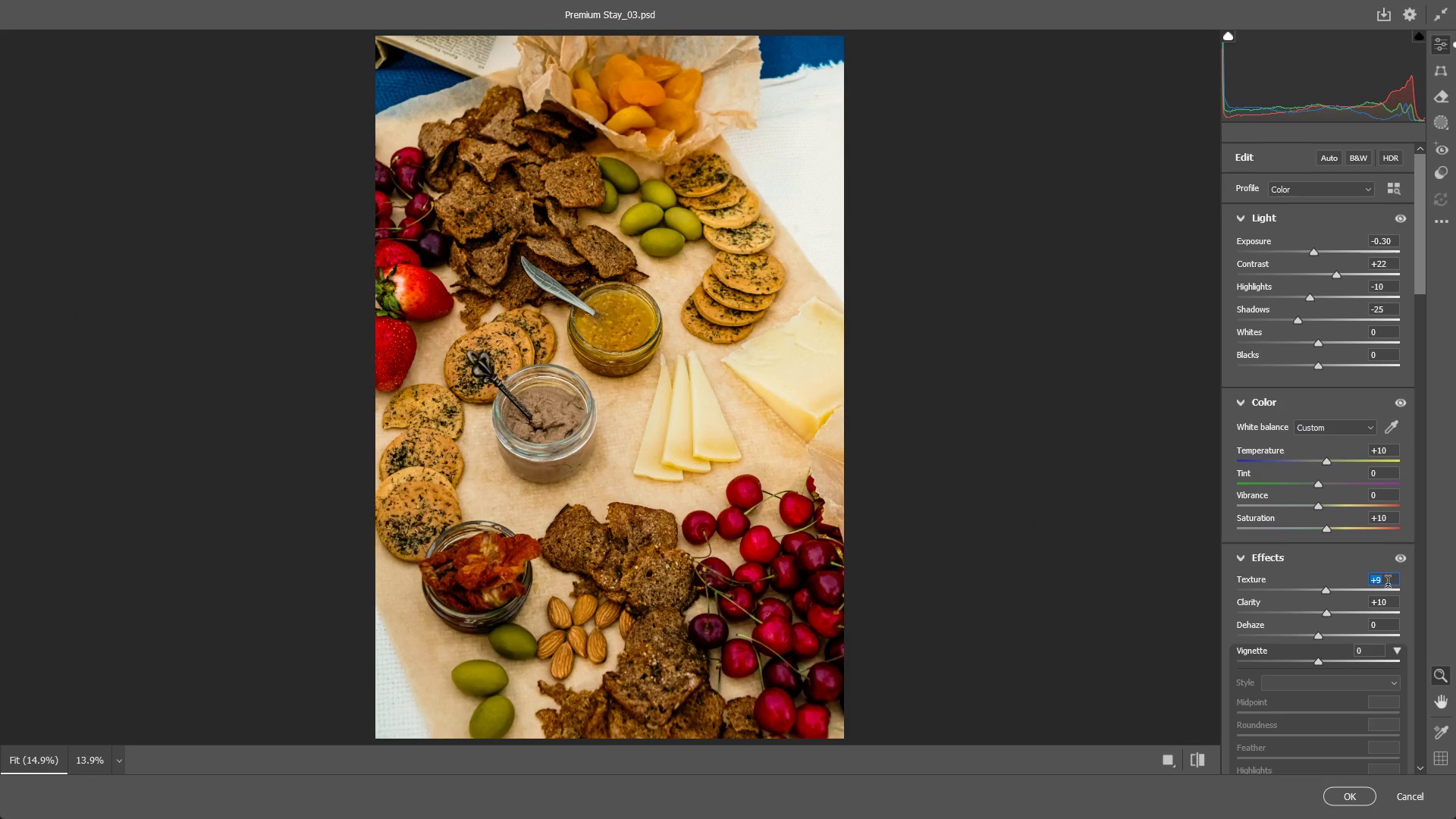 
key(Numpad1)
 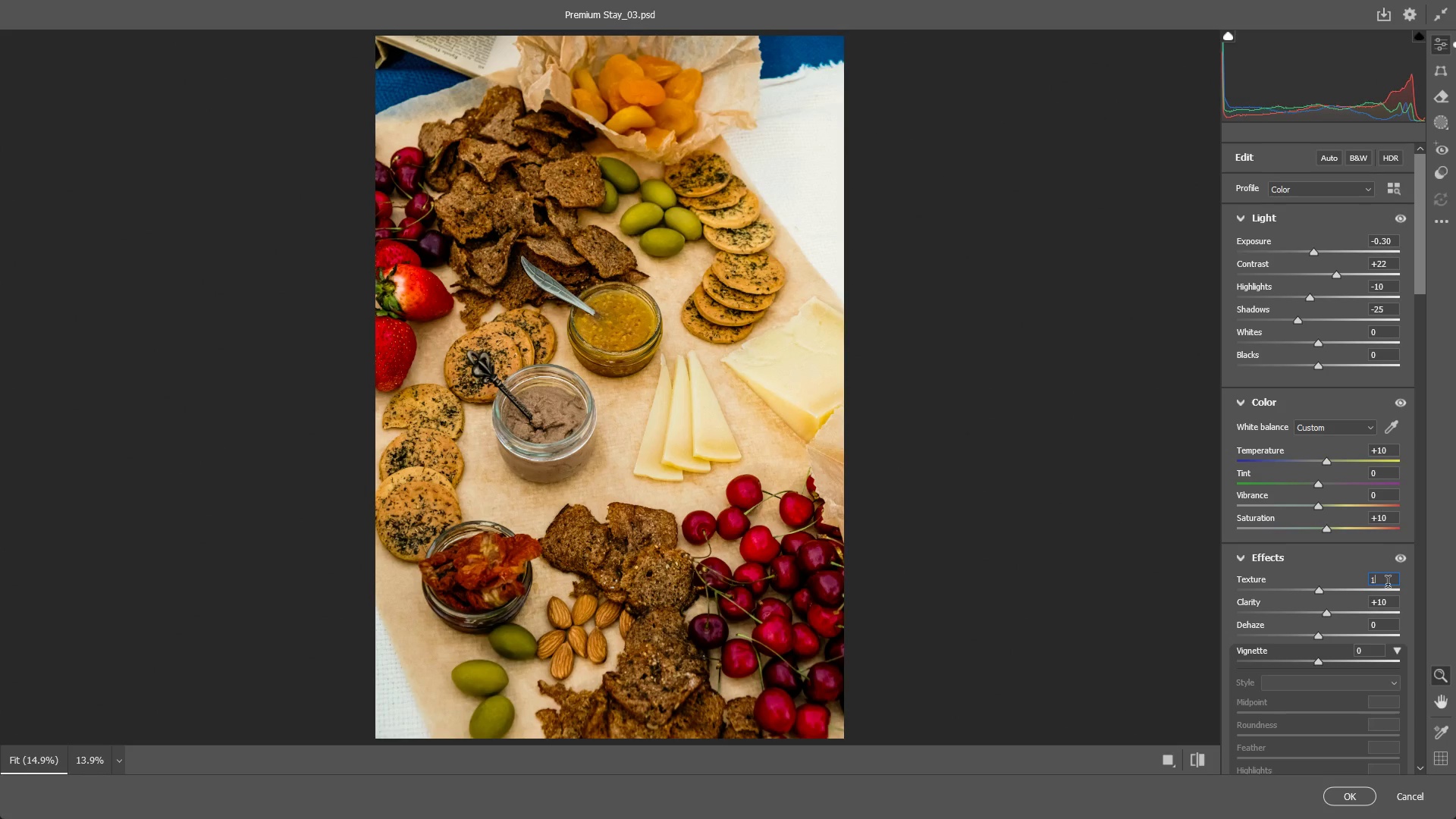 
key(Numpad0)
 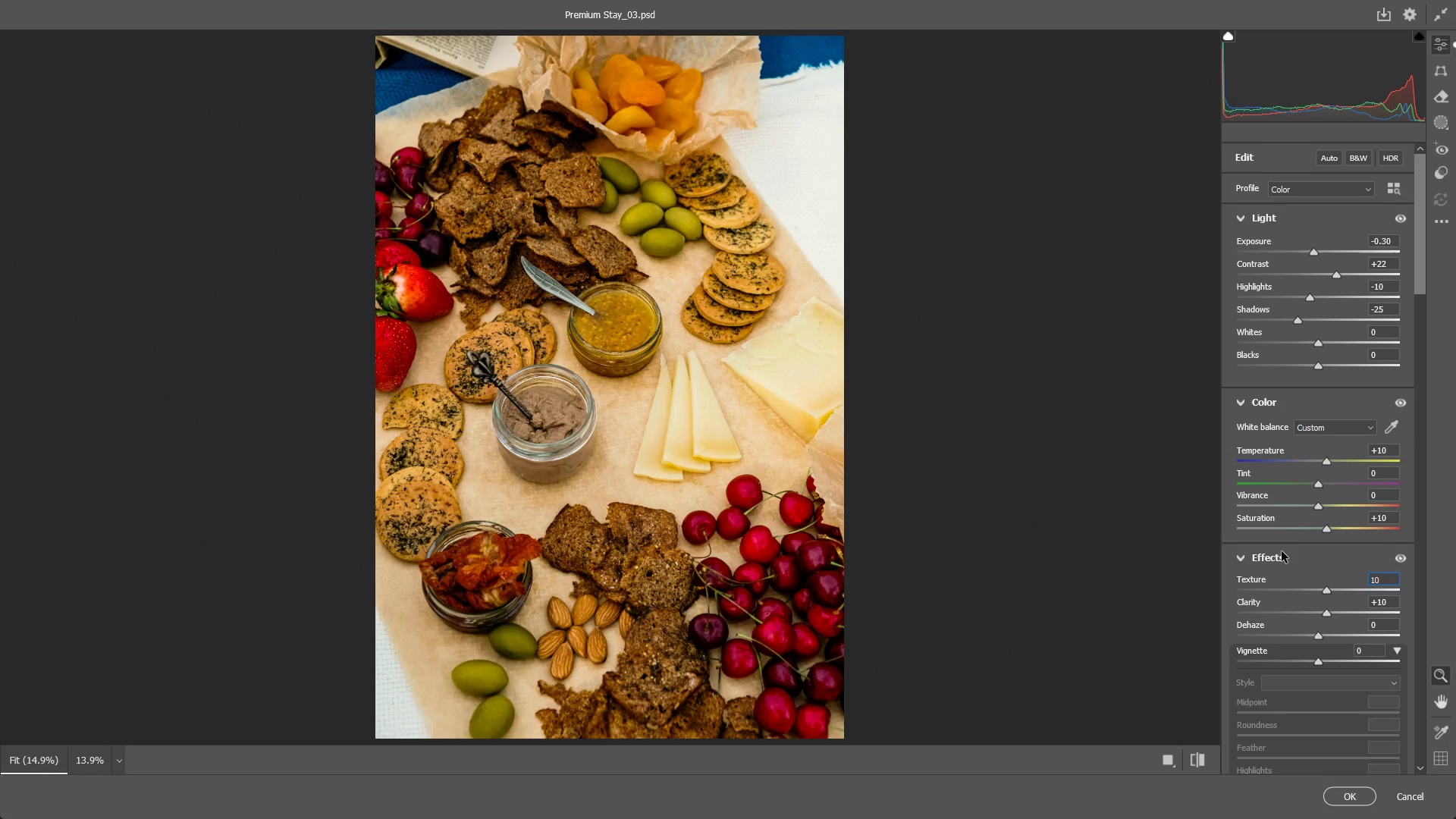 
key(Alt+Tab)